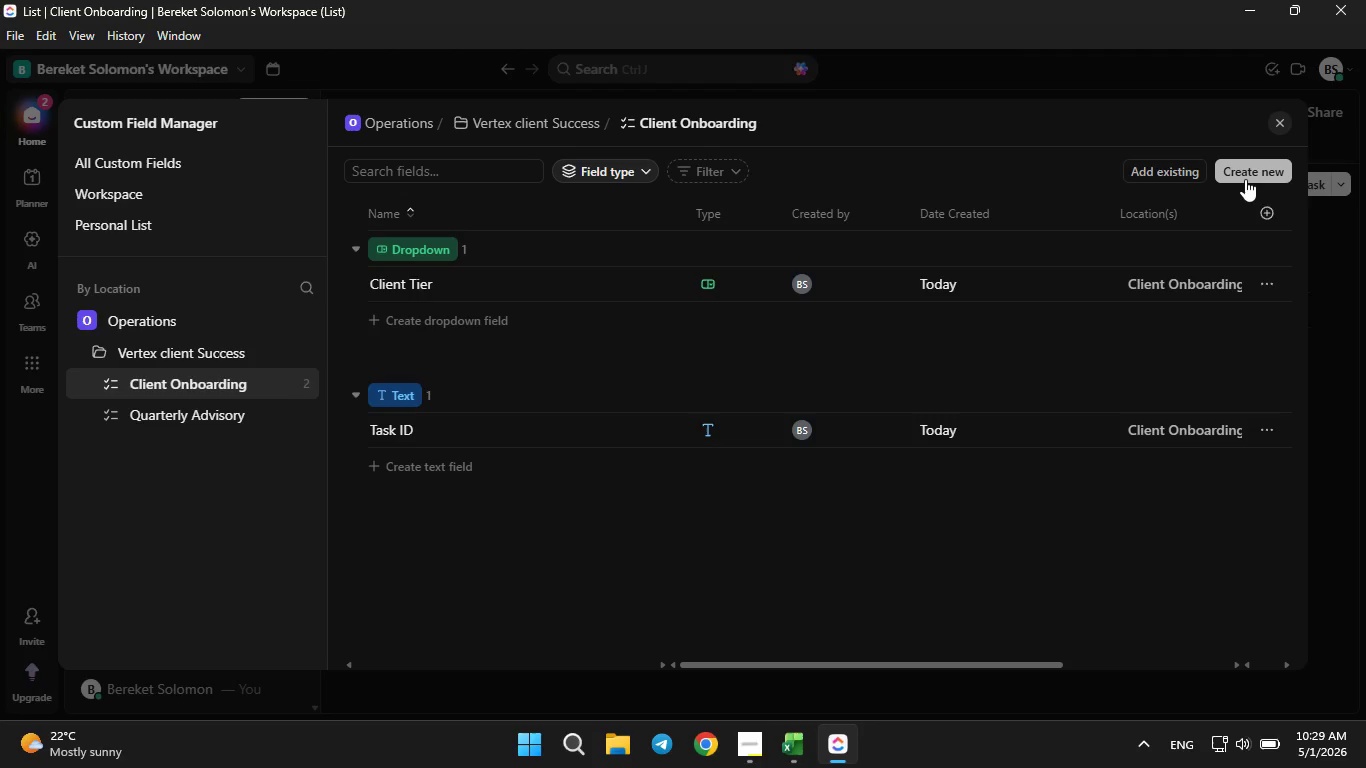 
left_click([1246, 172])
 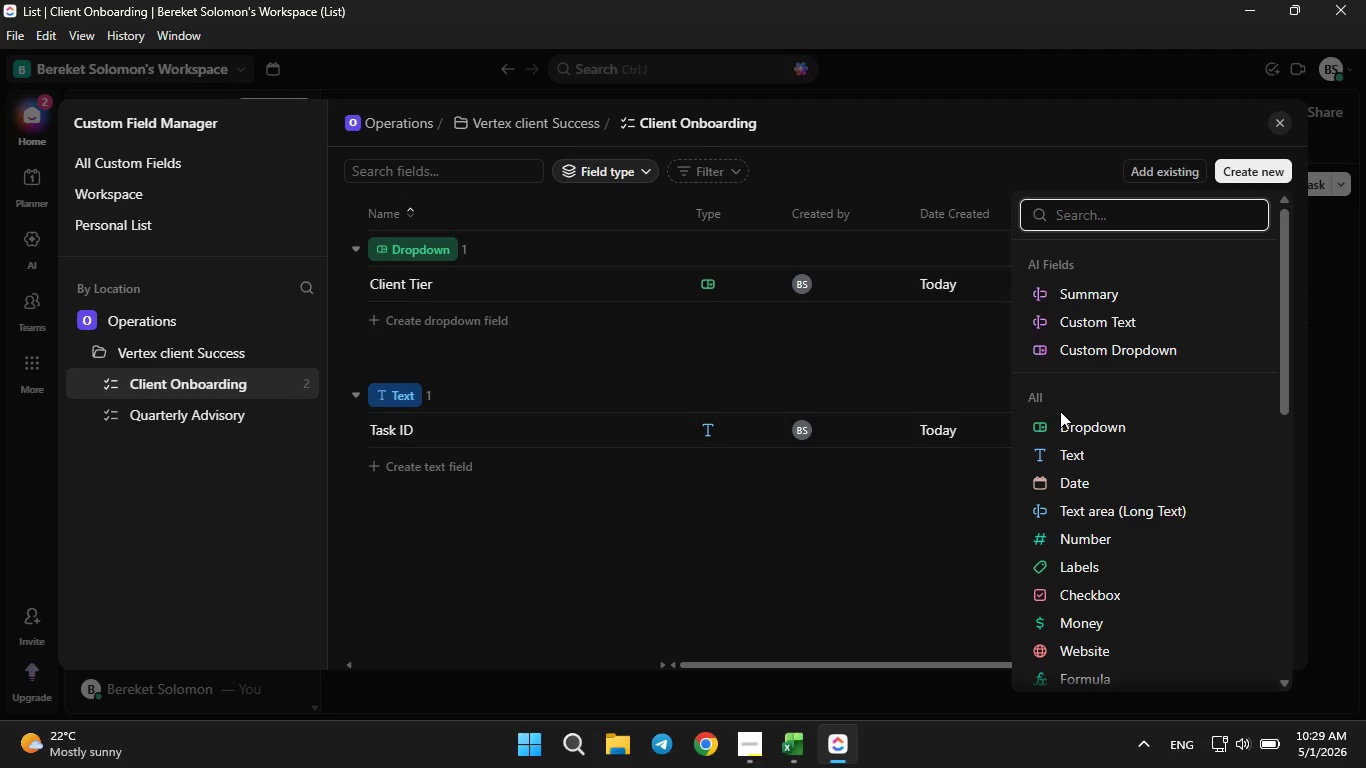 
left_click([1065, 420])
 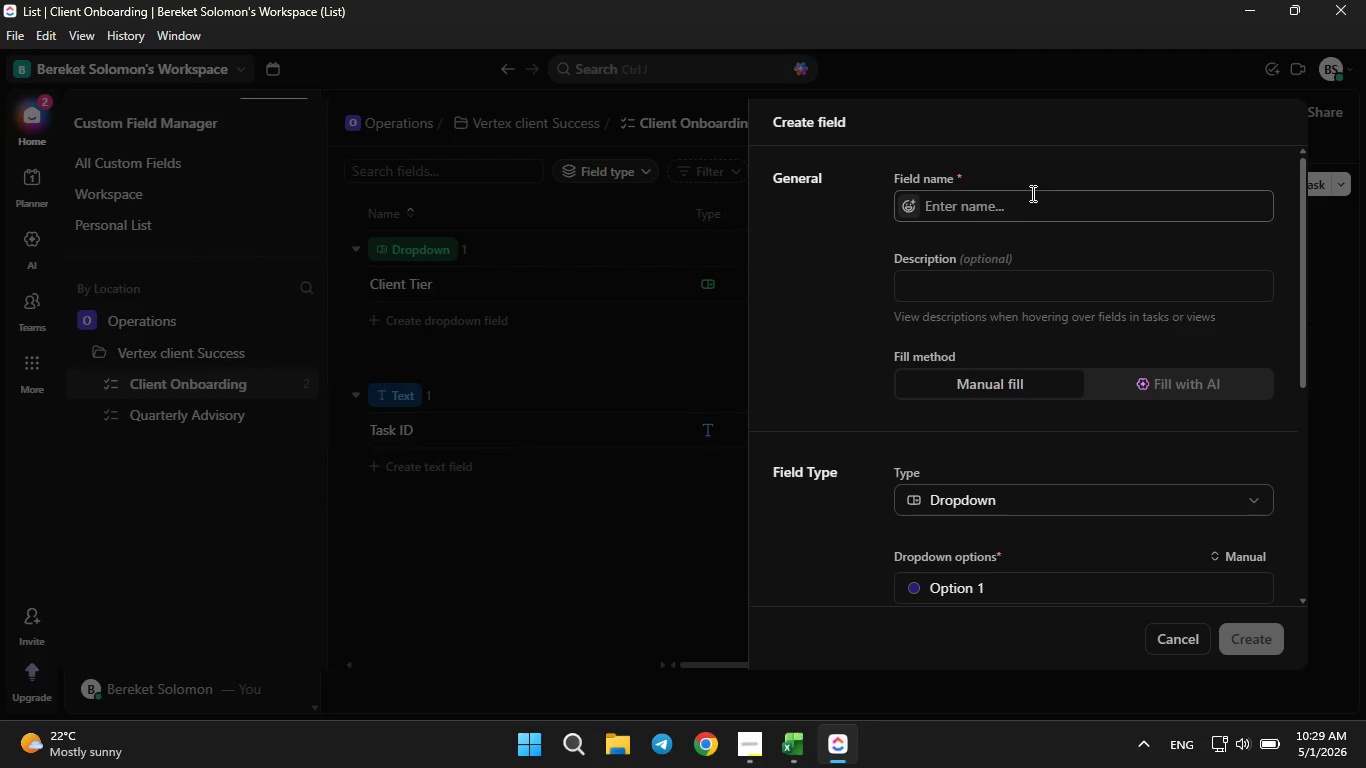 
left_click([1015, 206])
 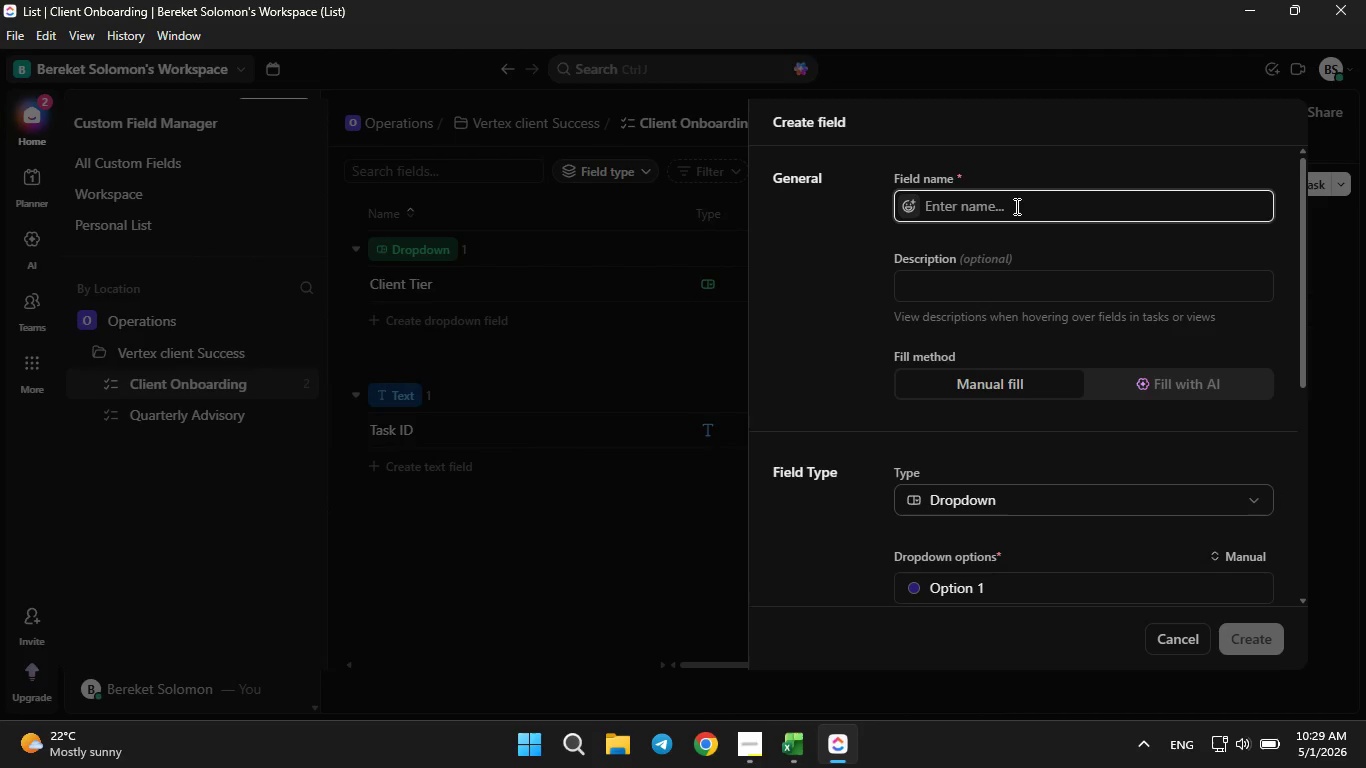 
type(Assigned l)
key(Backspace)
type(Lead)
 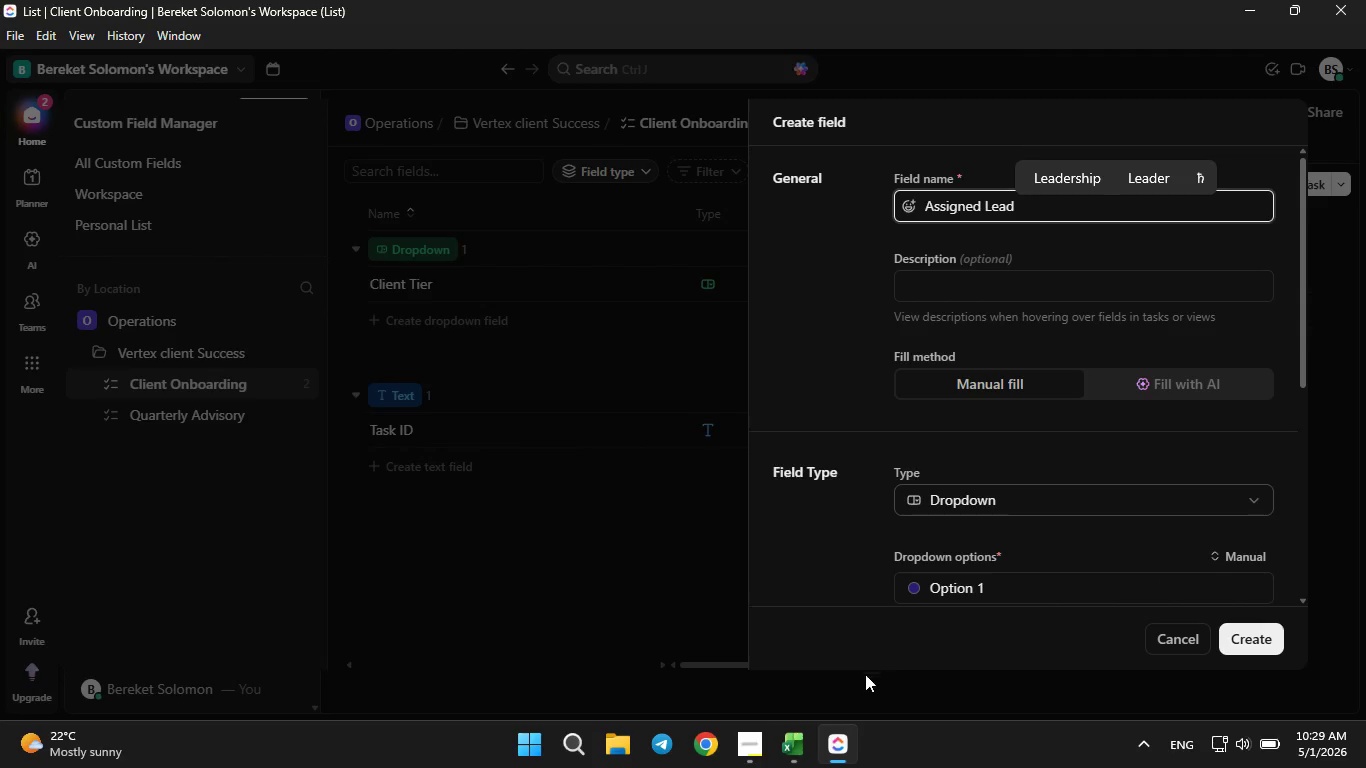 
left_click([806, 740])
 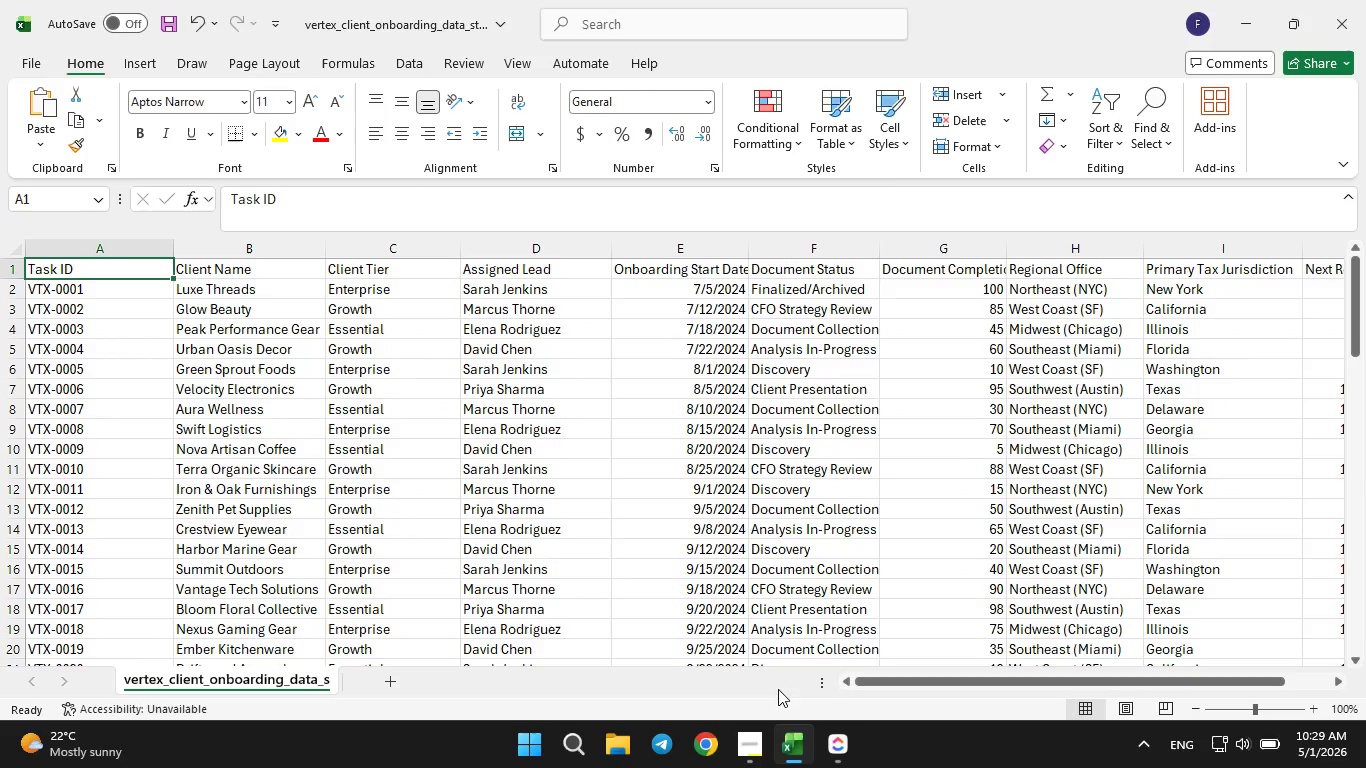 
left_click([804, 755])
 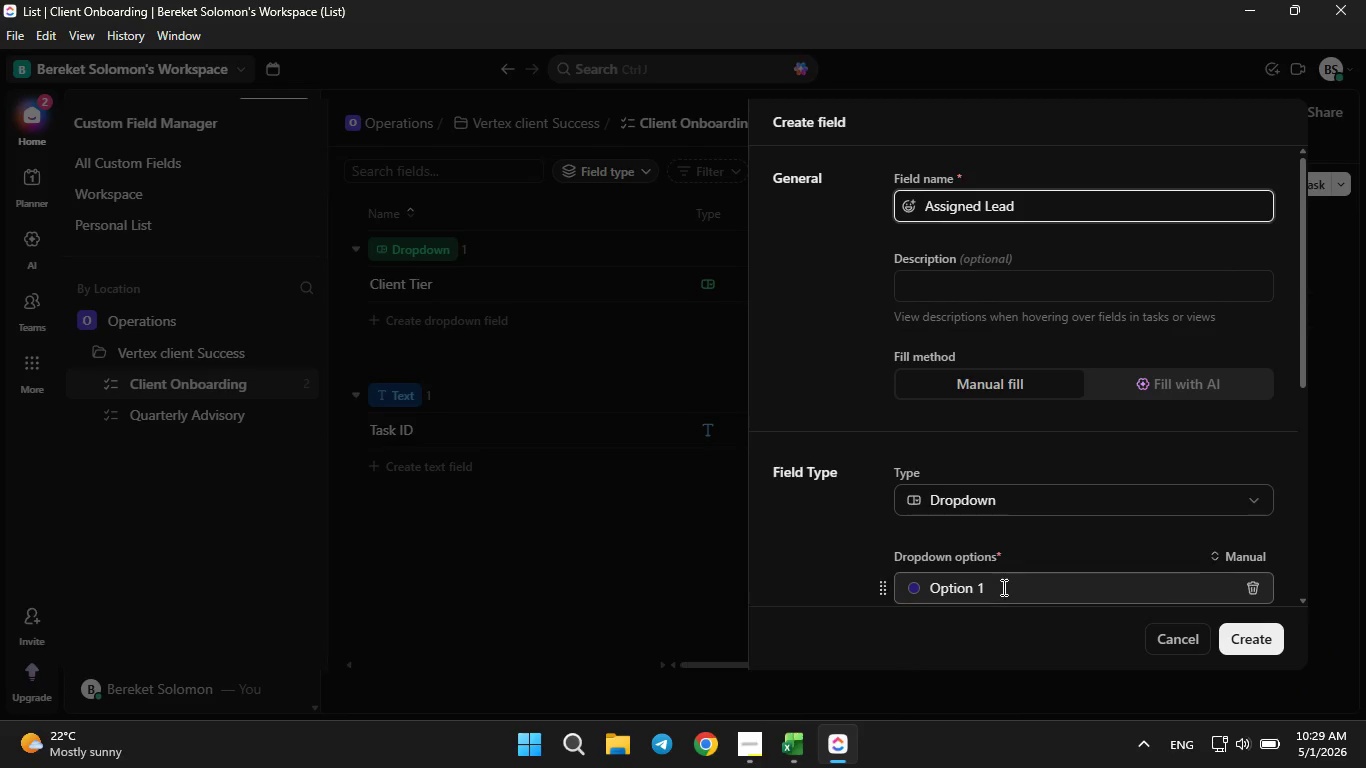 
left_click([1002, 586])
 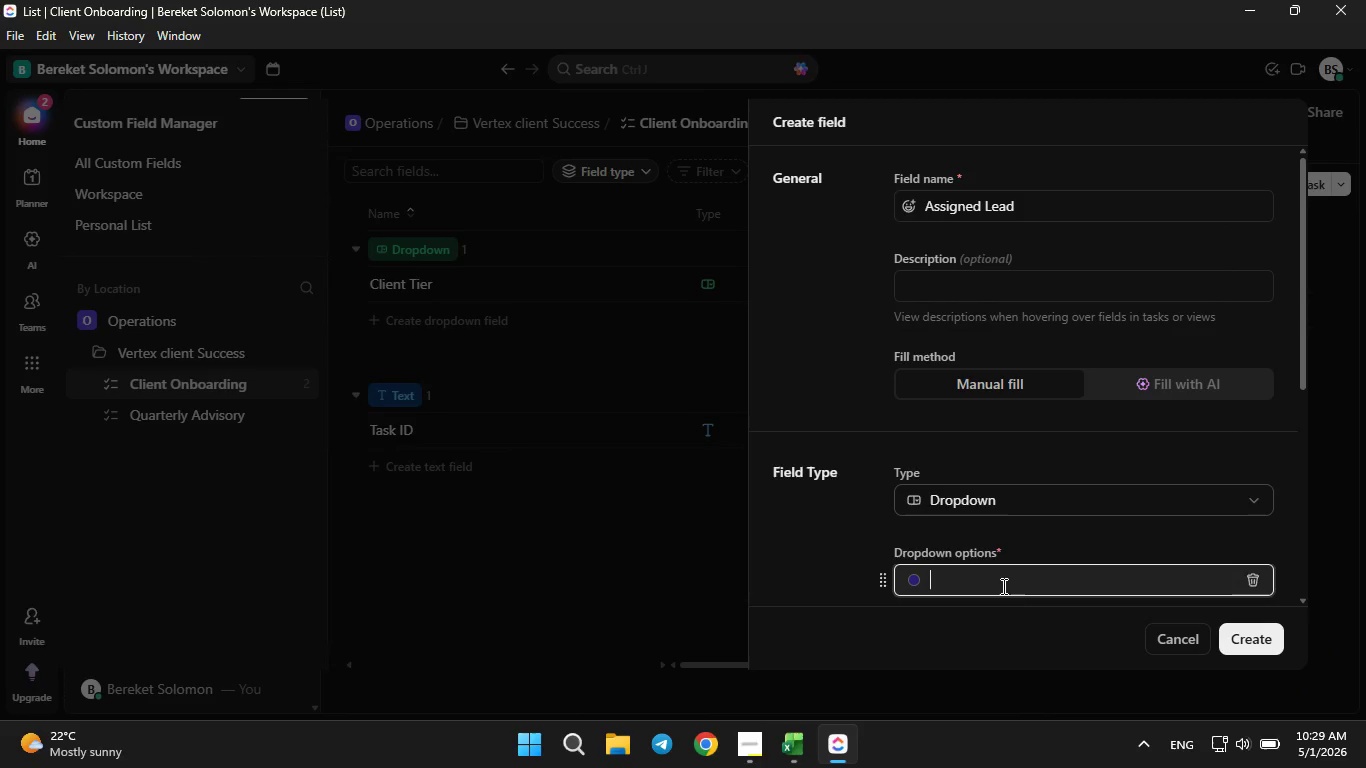 
hold_key(key=Backspace, duration=0.39)
 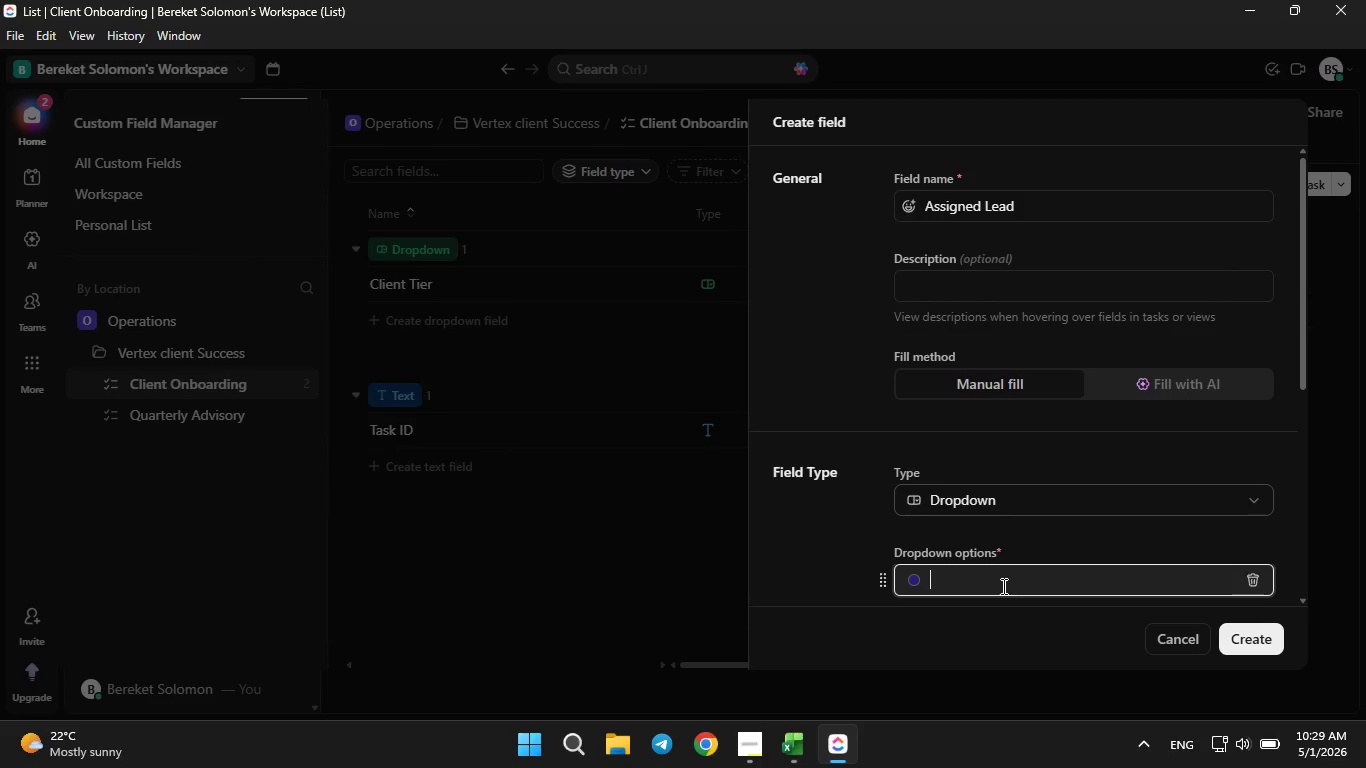 
type(Sarah Jankins)
 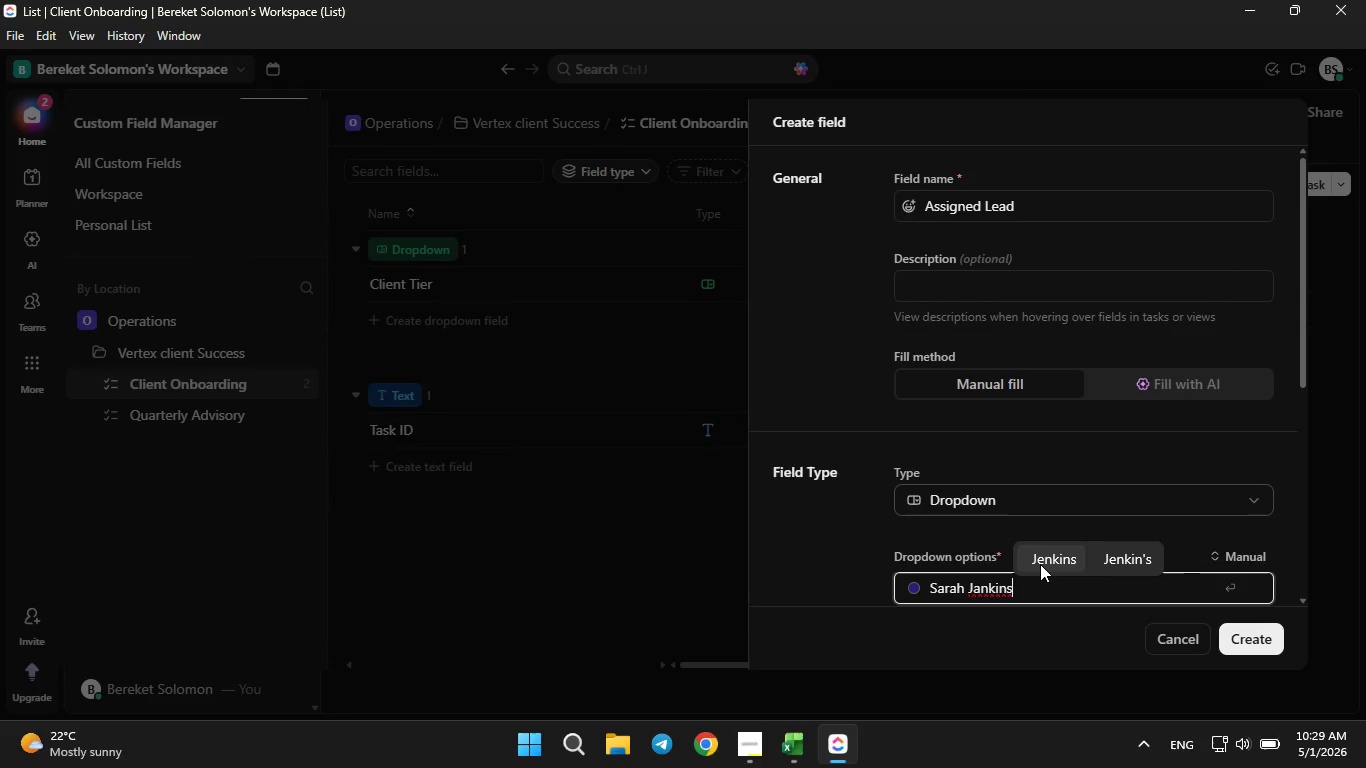 
left_click([1040, 564])
 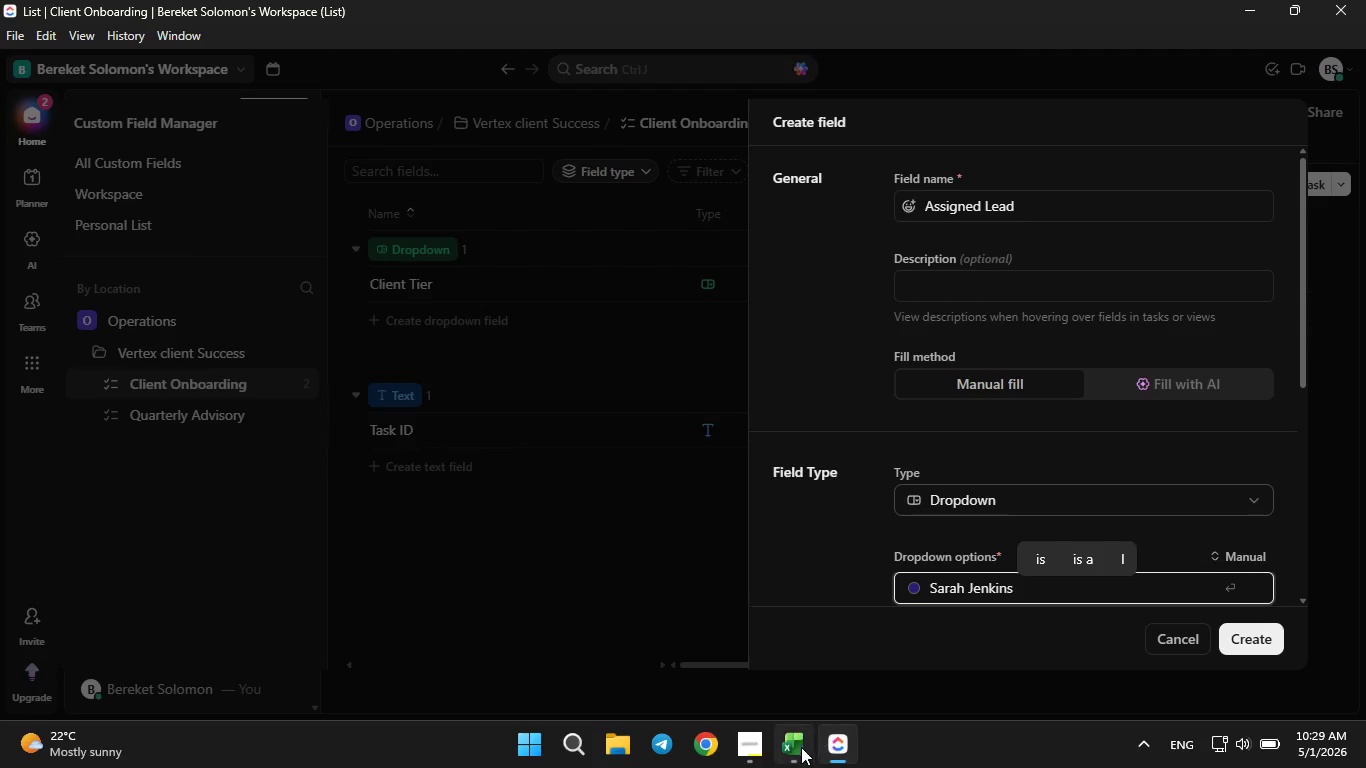 
left_click([794, 754])
 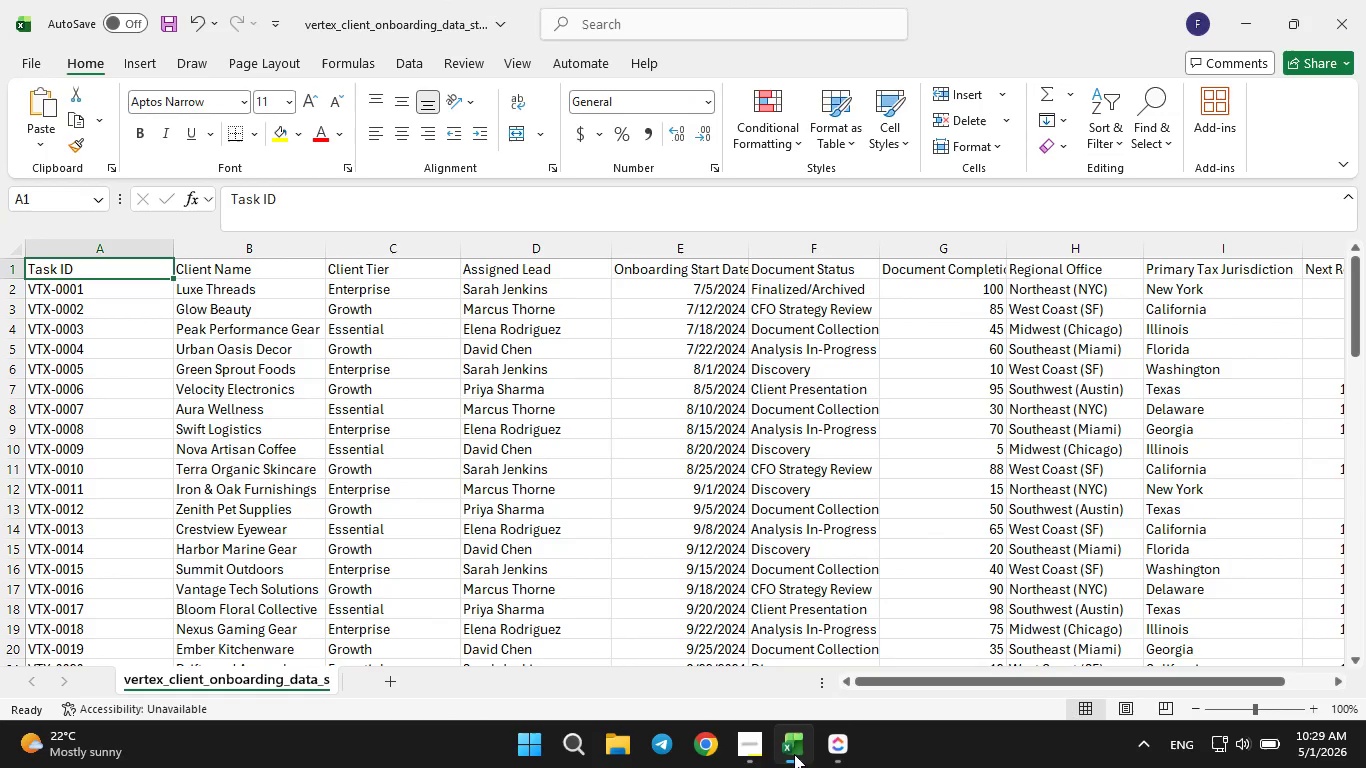 
left_click([794, 754])
 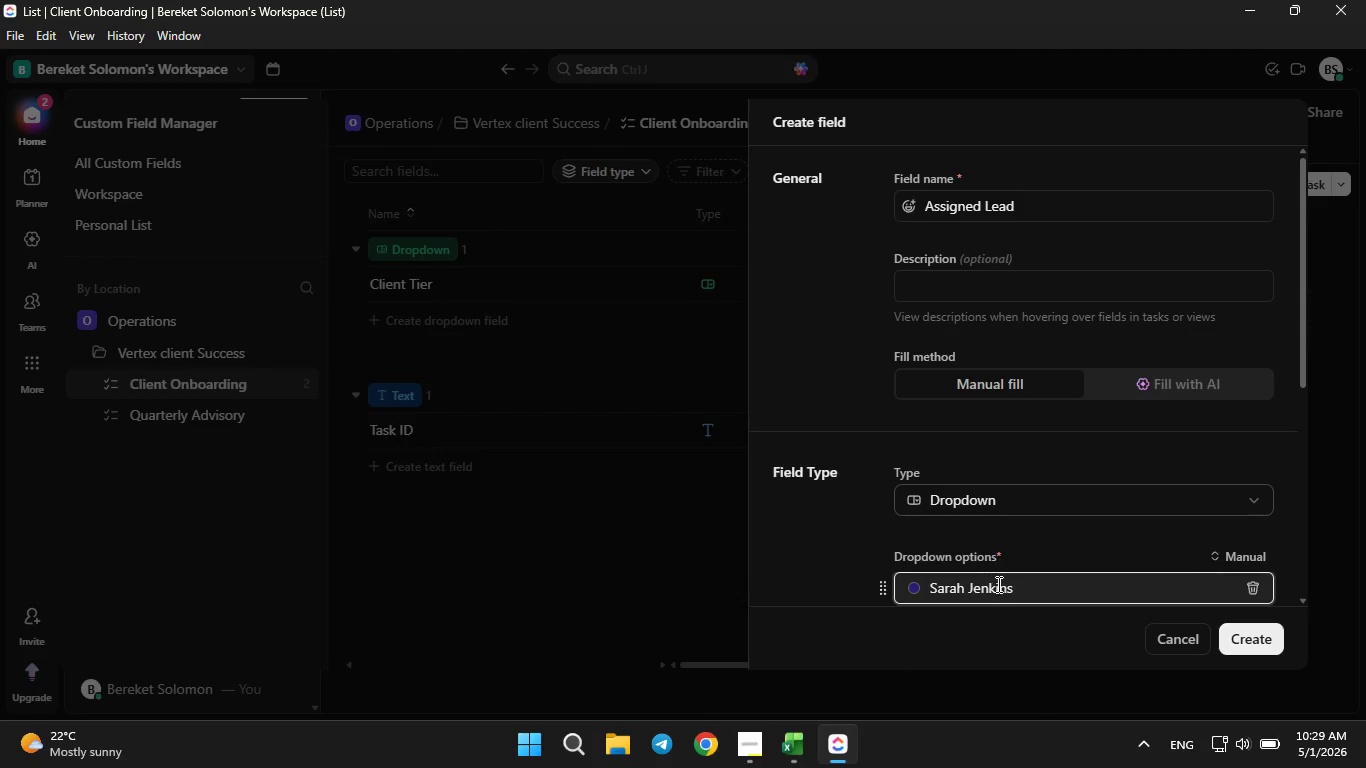 
key(Enter)
 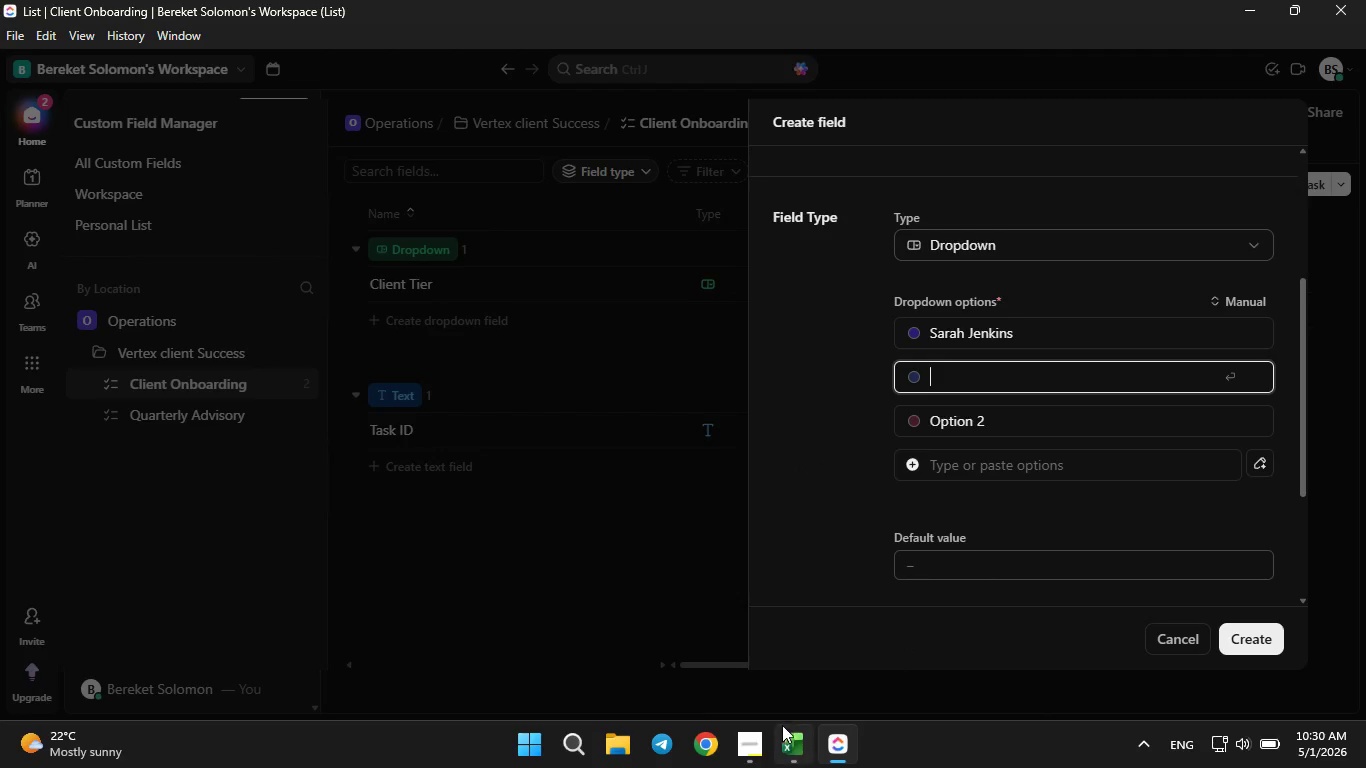 
left_click([787, 739])
 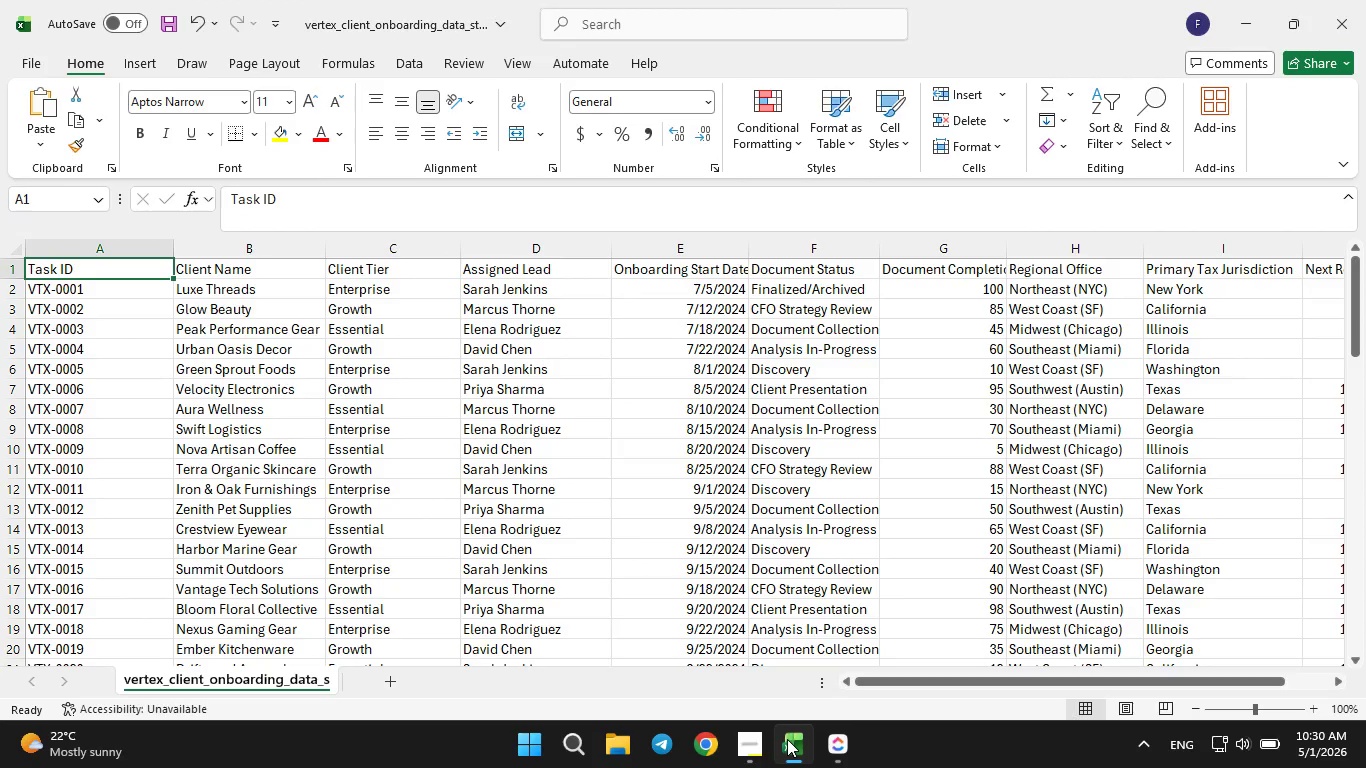 
left_click([787, 739])
 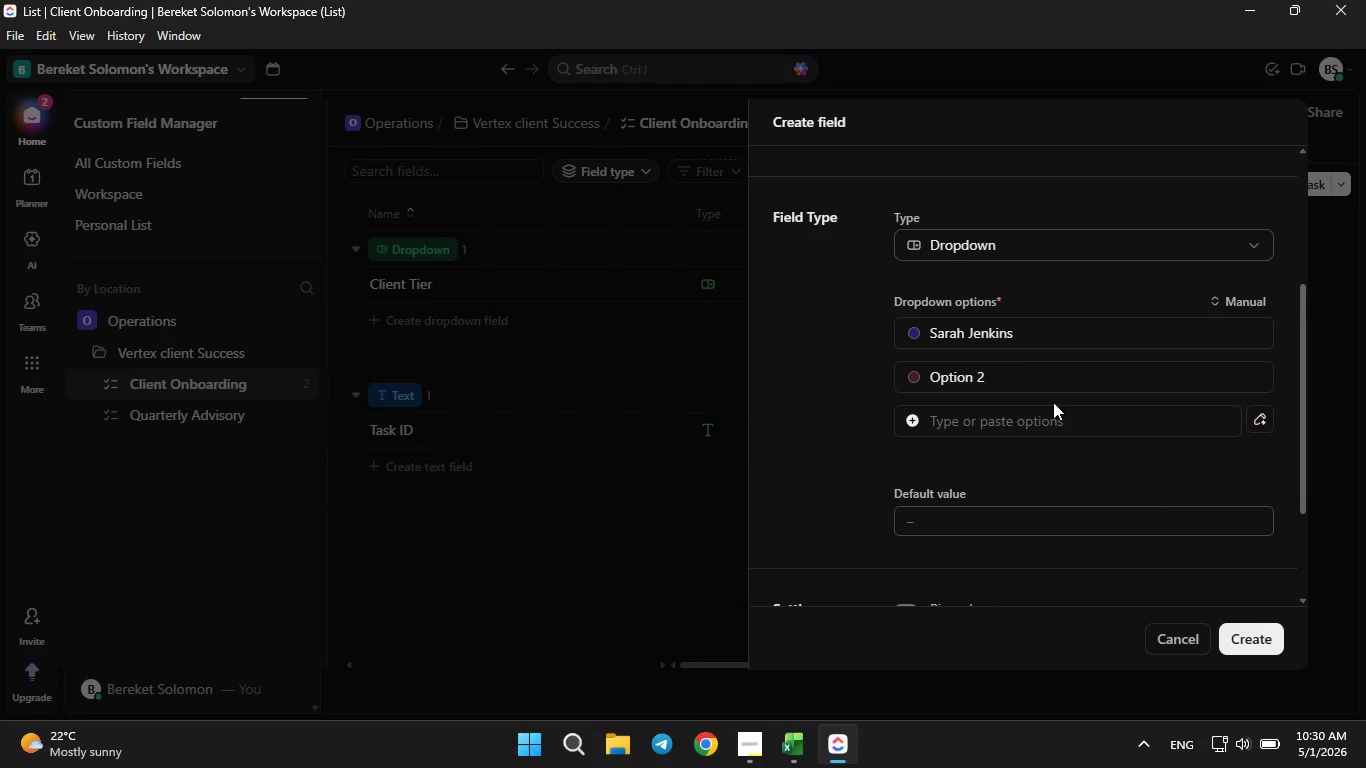 
left_click([1025, 385])
 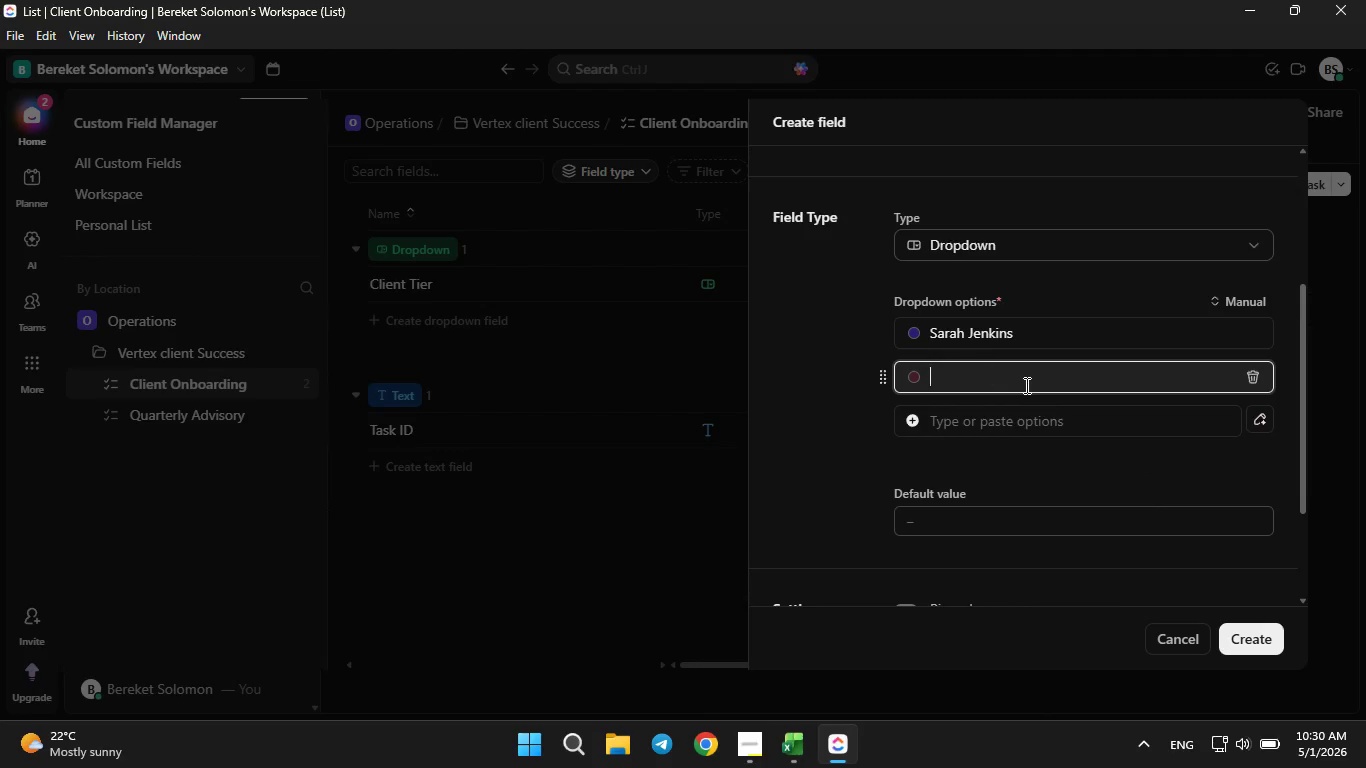 
key(Backspace)
type(Marcus Throne)
 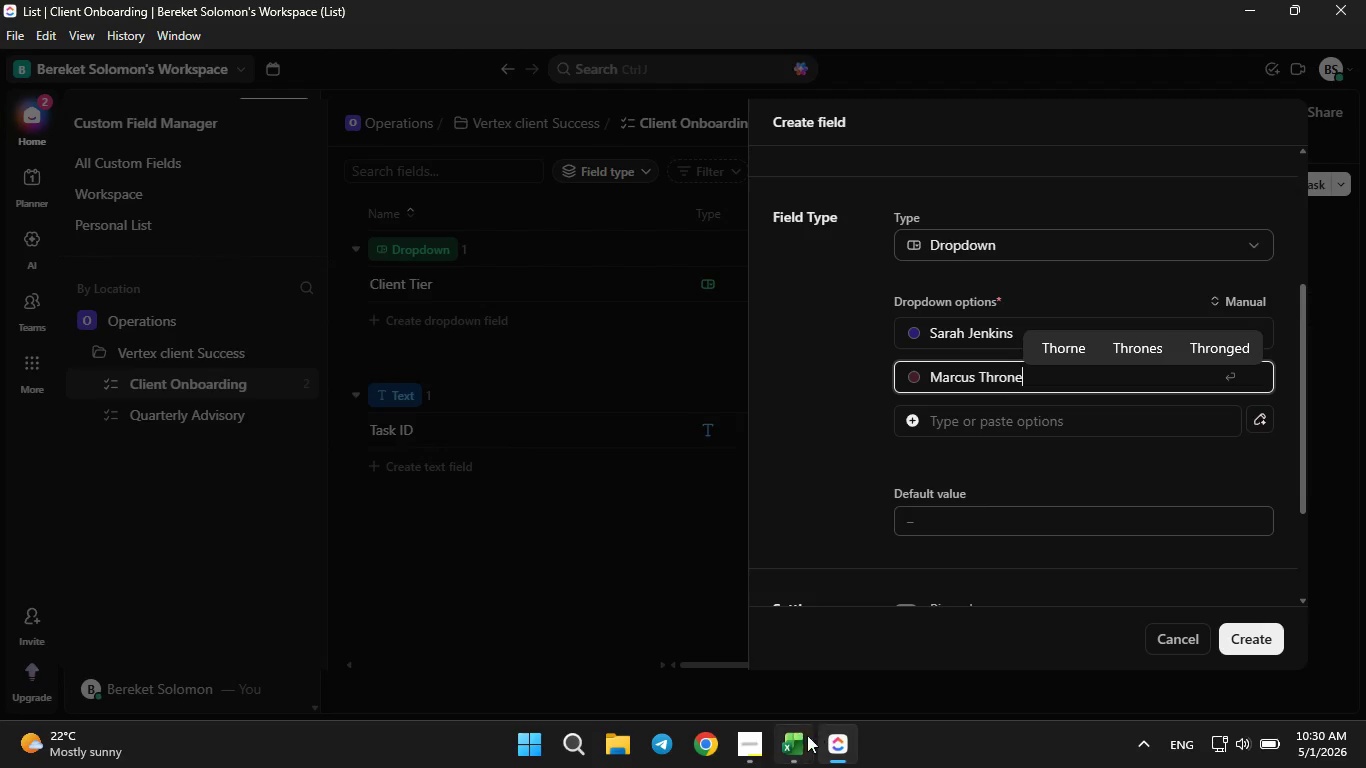 
left_click([796, 745])
 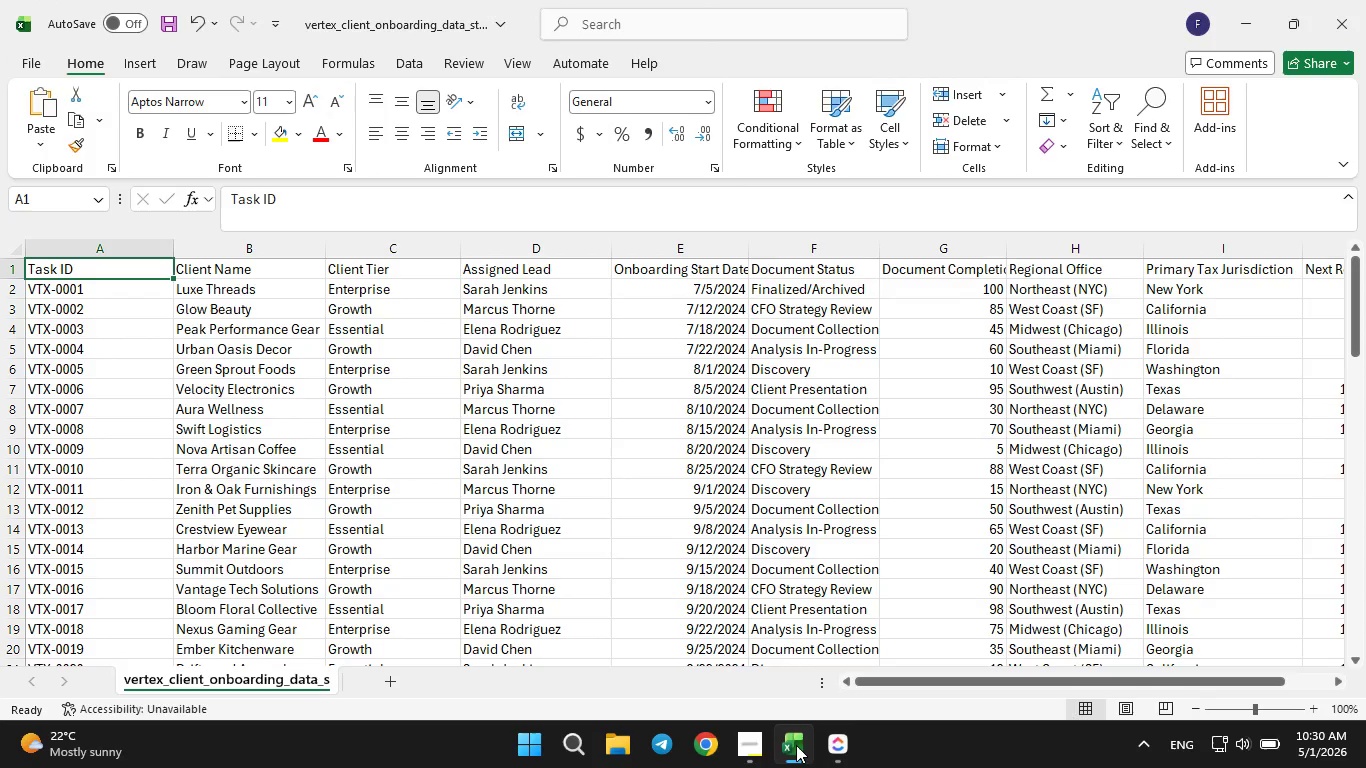 
left_click([796, 745])
 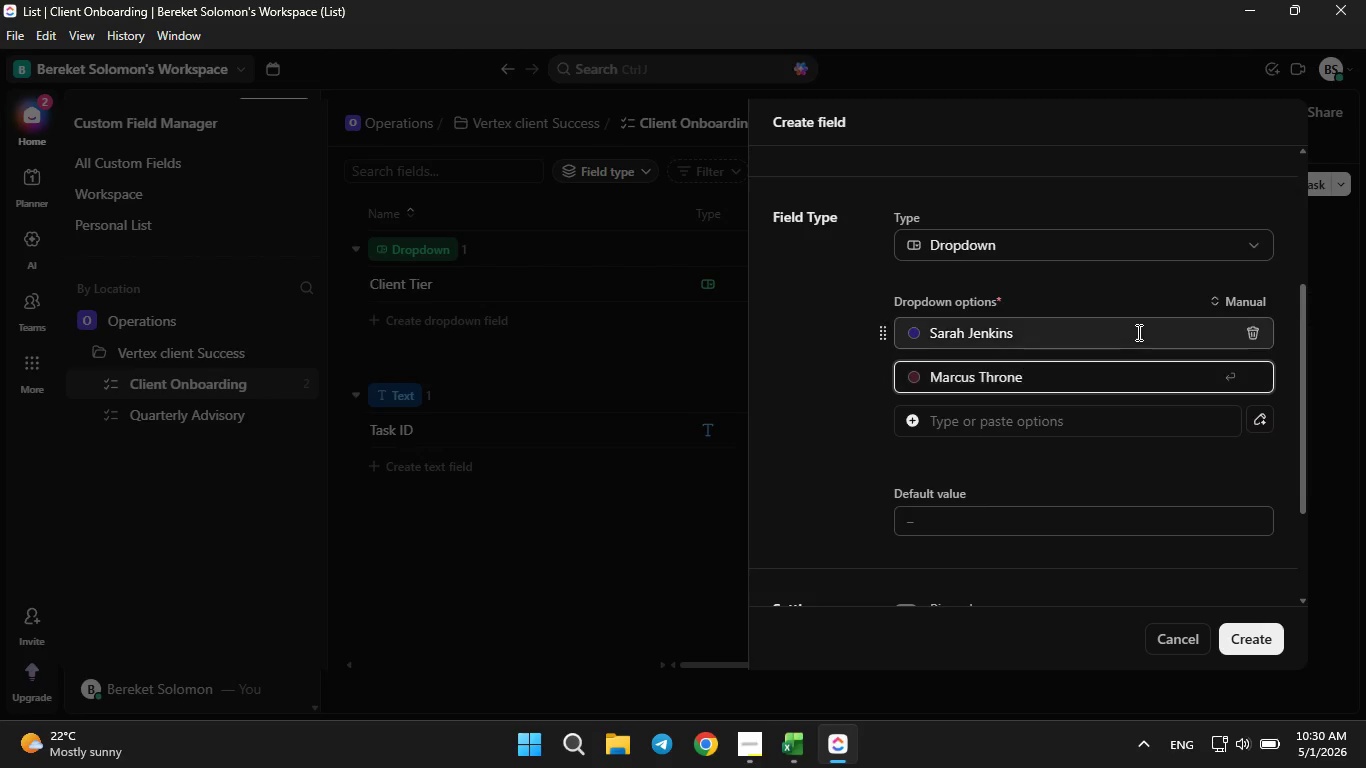 
key(Enter)
 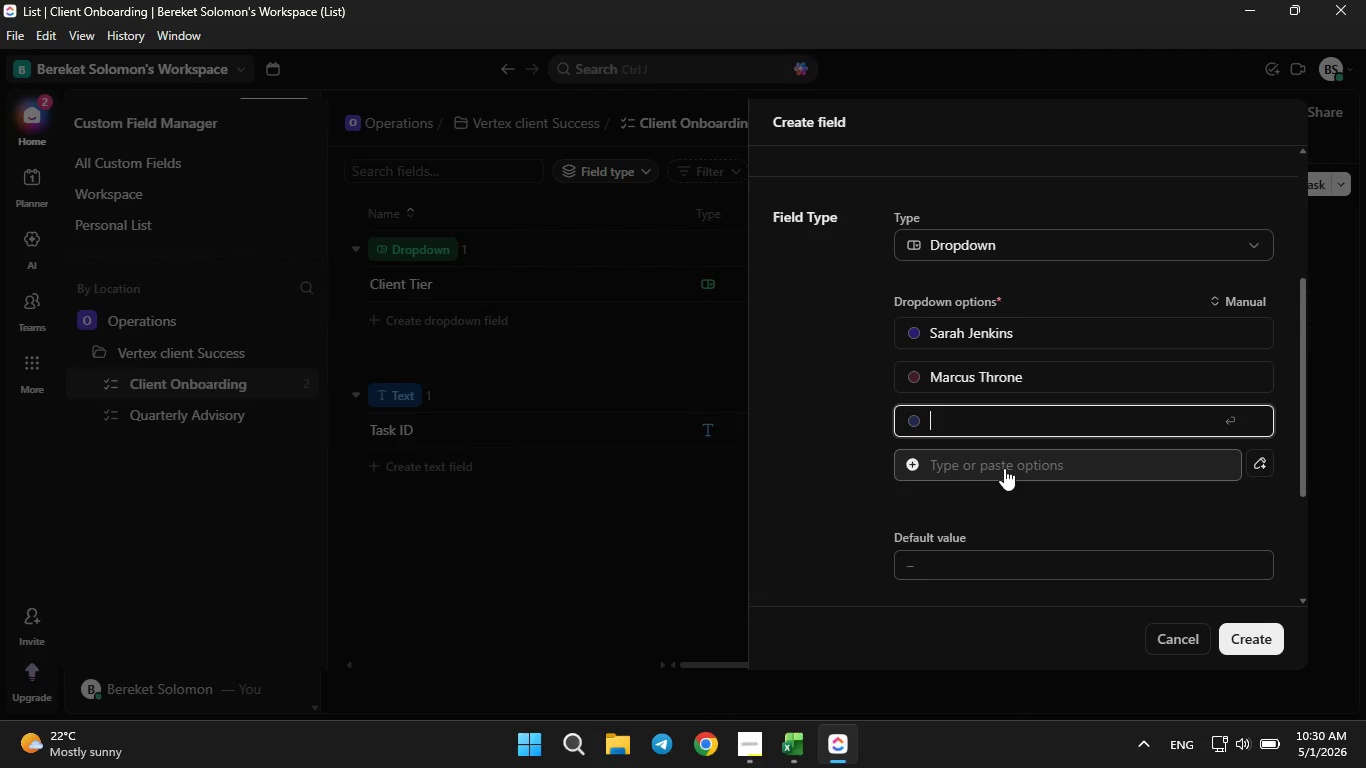 
type(Elena Rodrez)
key(Backspace)
type(gaze)
 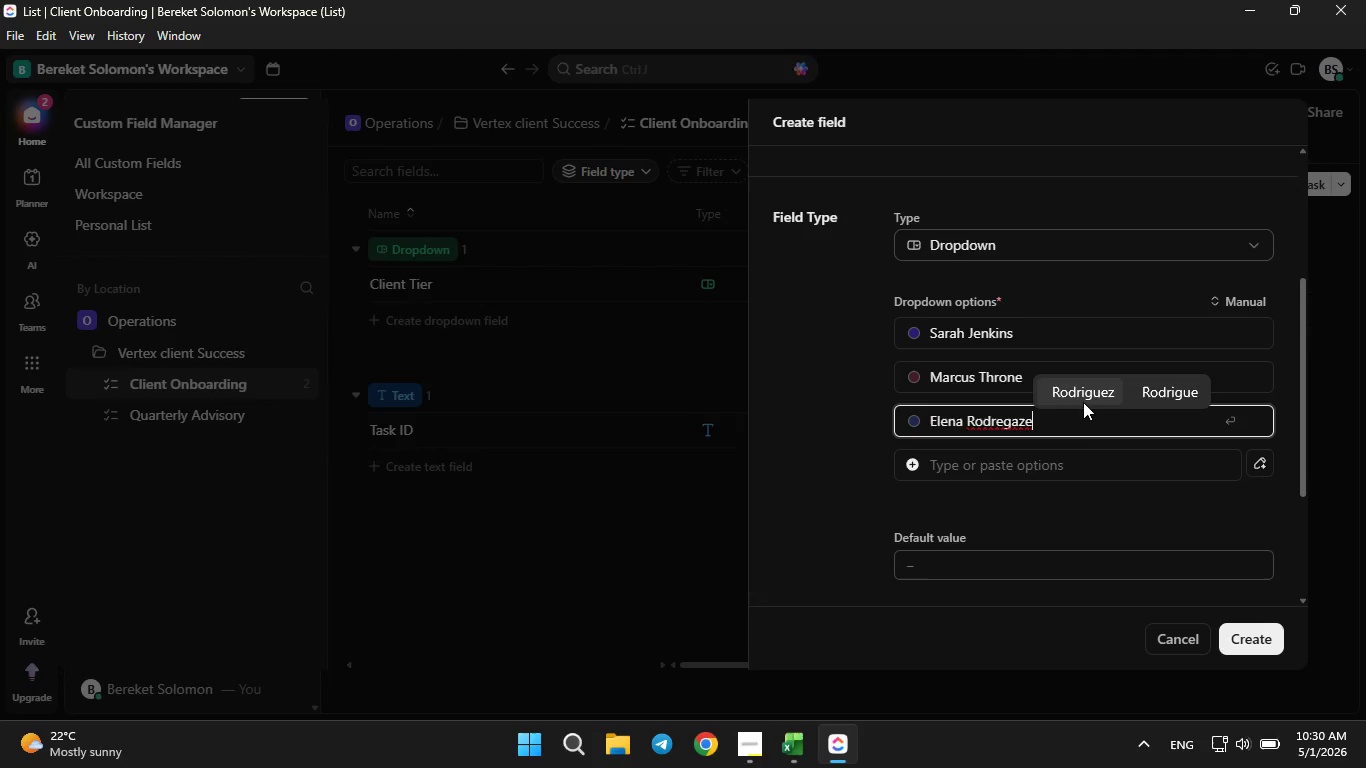 
left_click([1083, 401])
 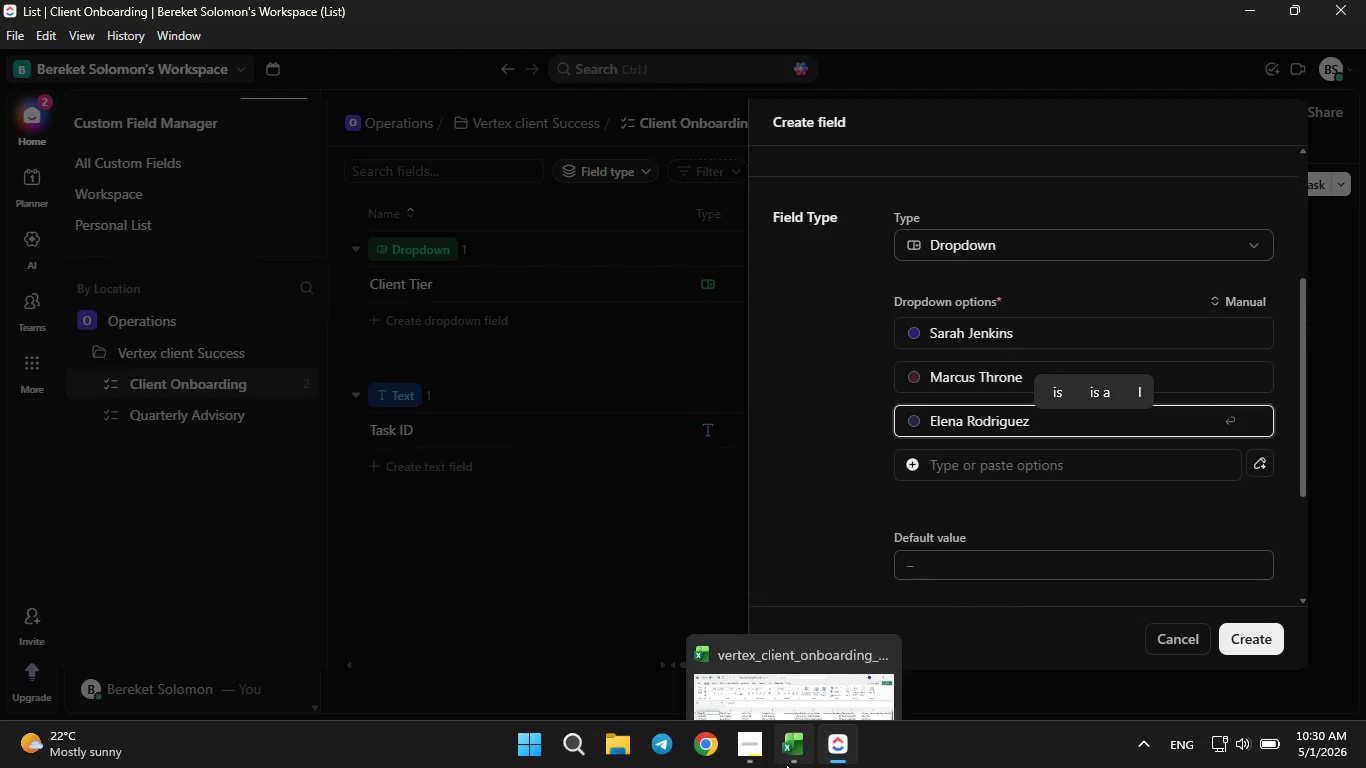 
left_click([792, 764])
 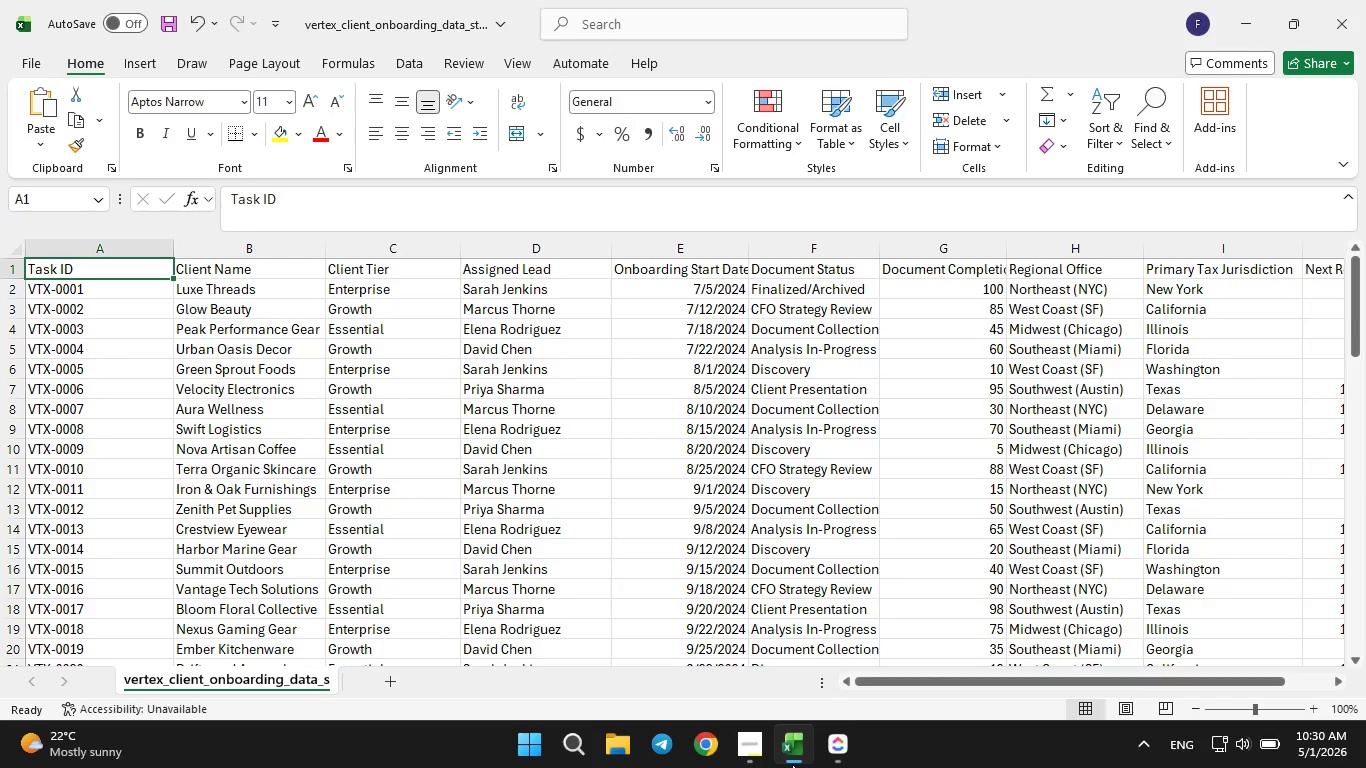 
left_click([792, 764])
 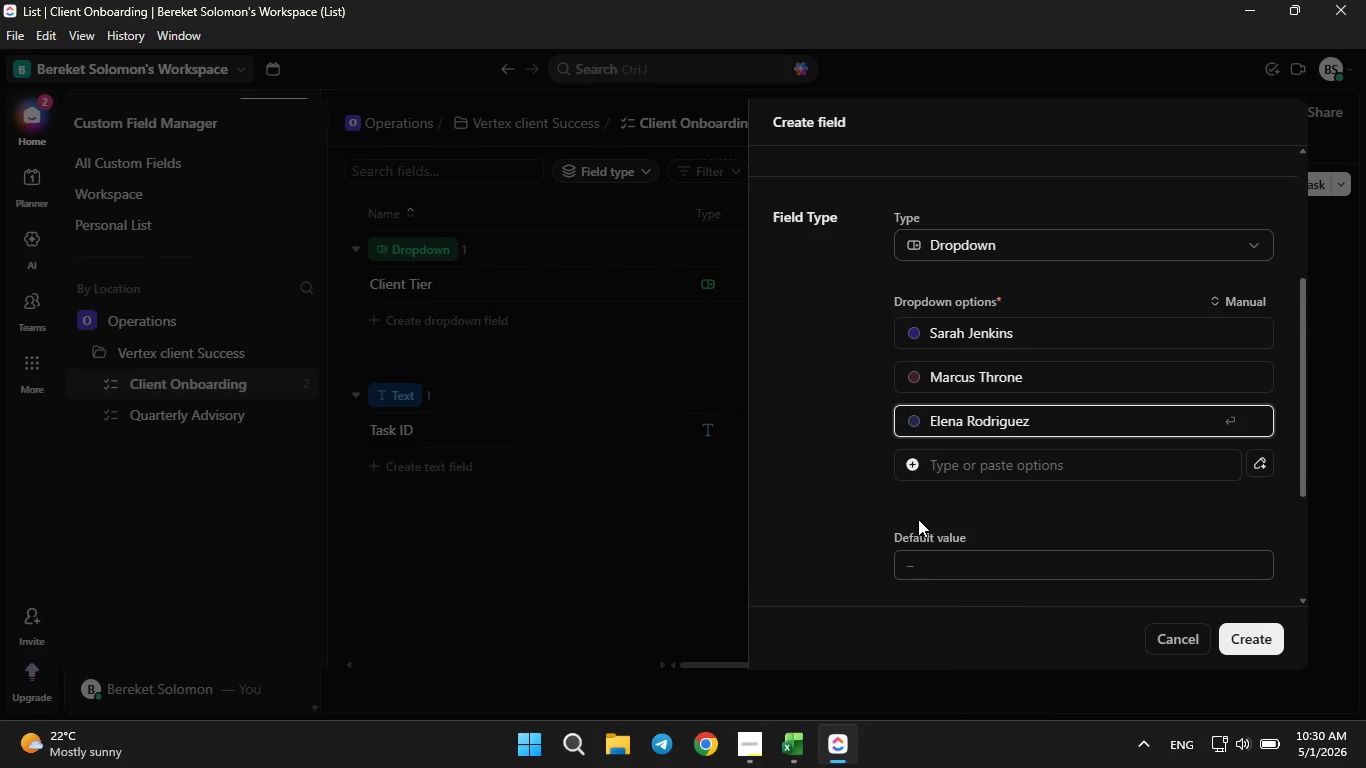 
key(Enter)
 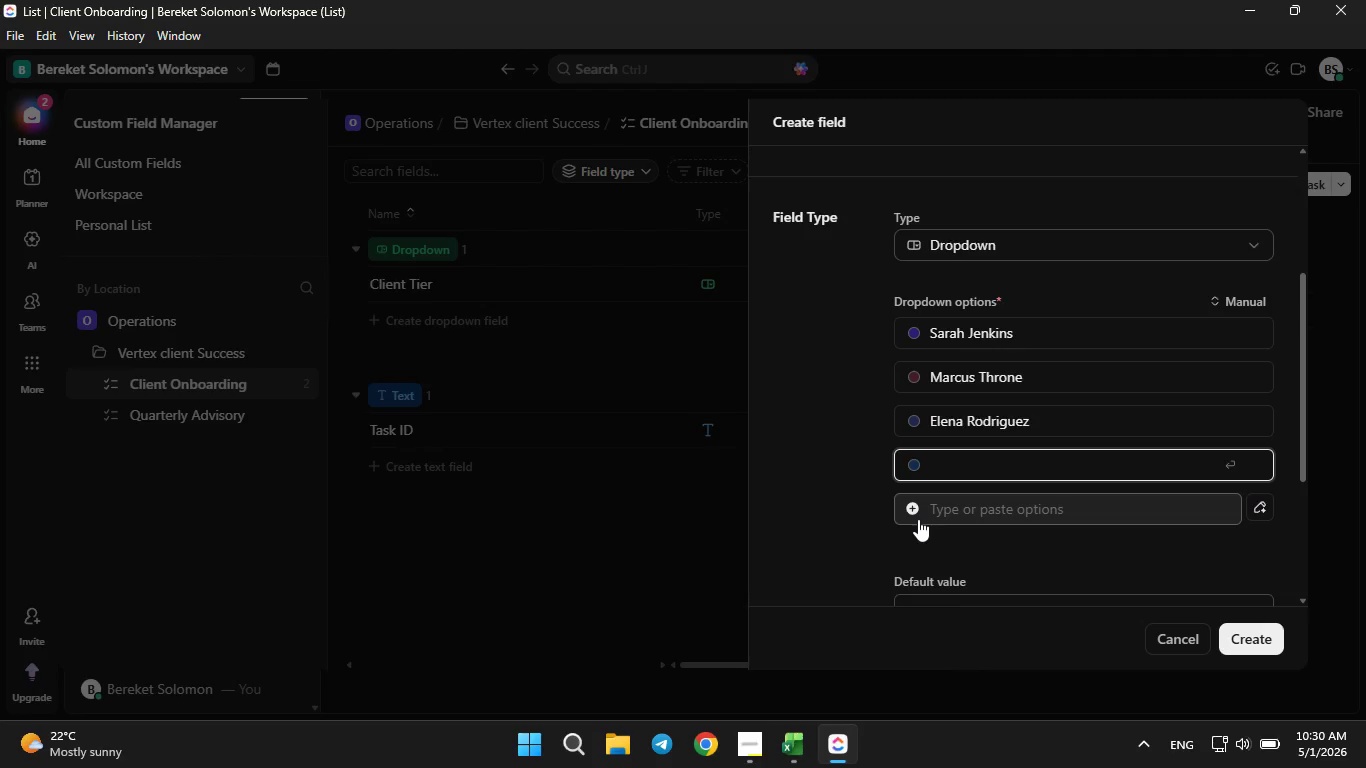 
type(David Chen)
 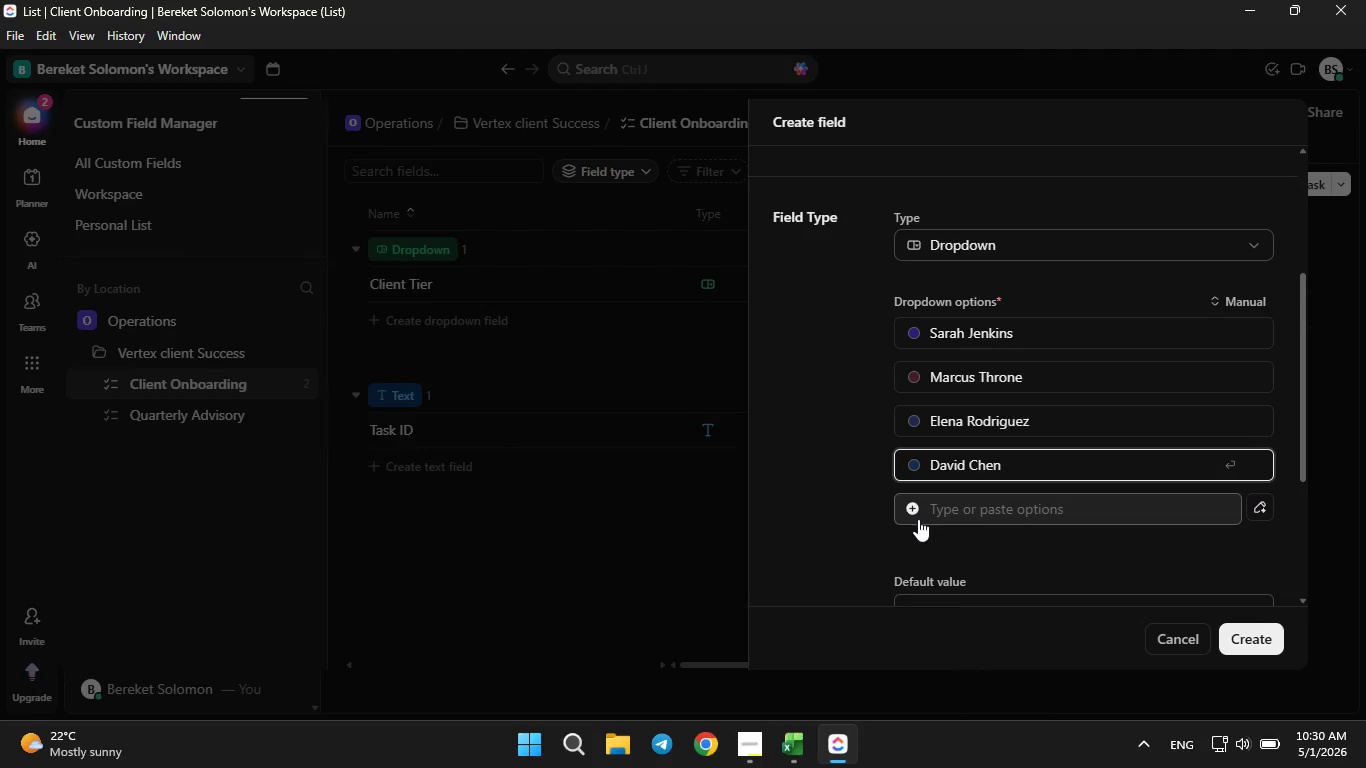 
key(Enter)
 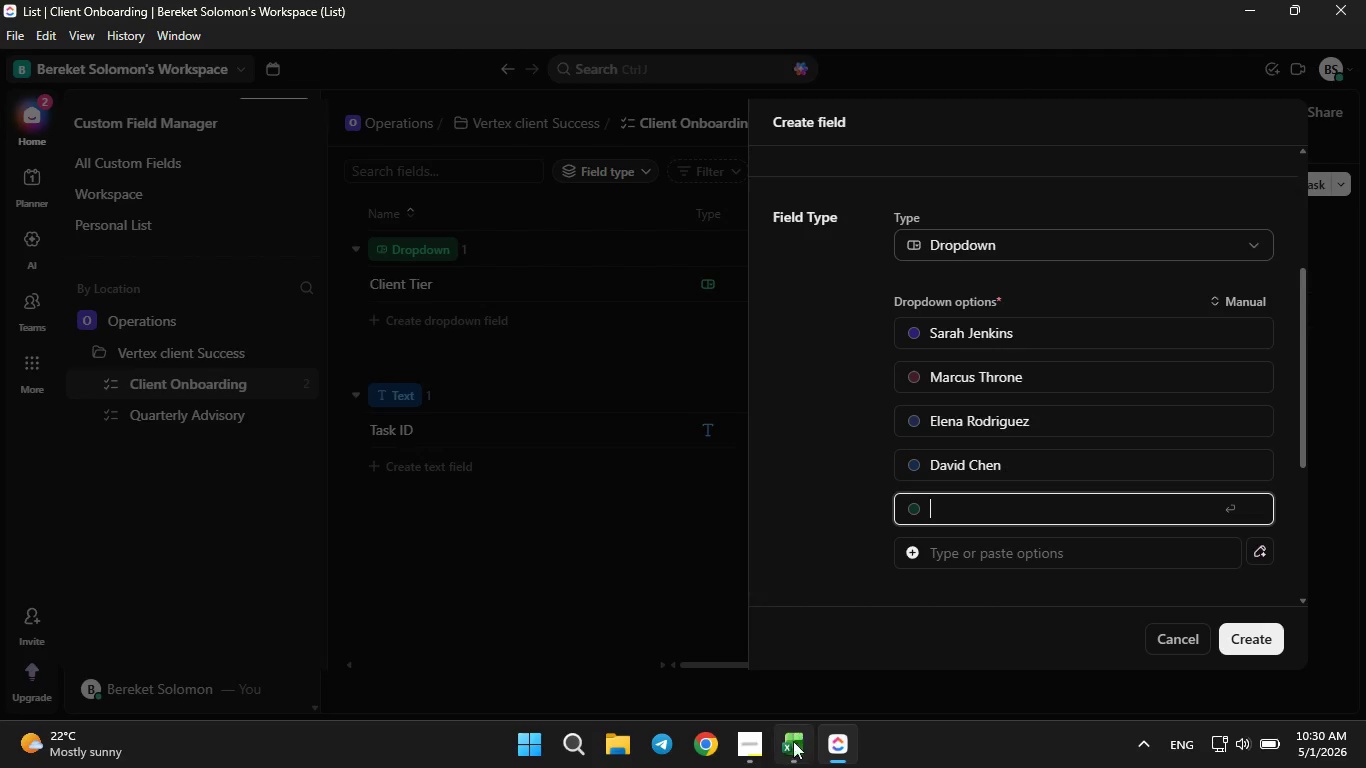 
left_click([791, 752])
 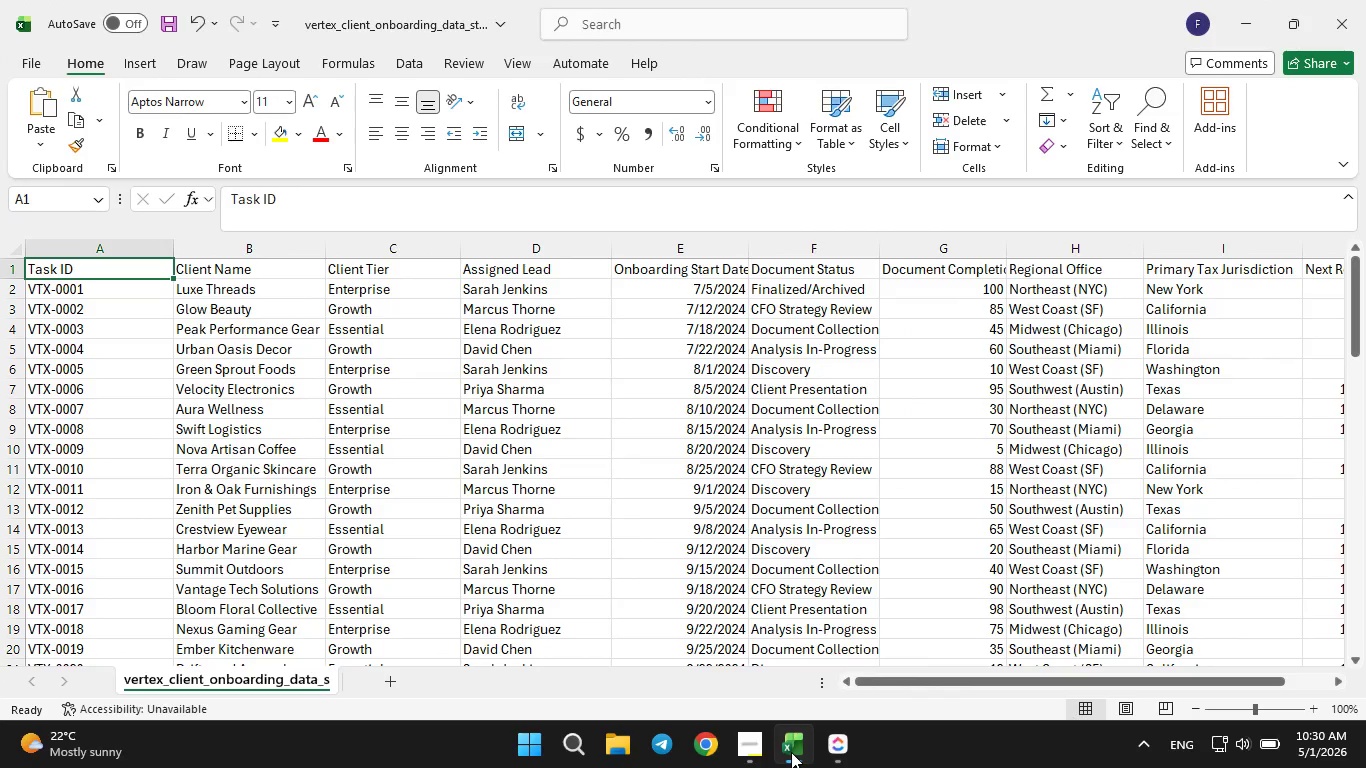 
wait(5.8)
 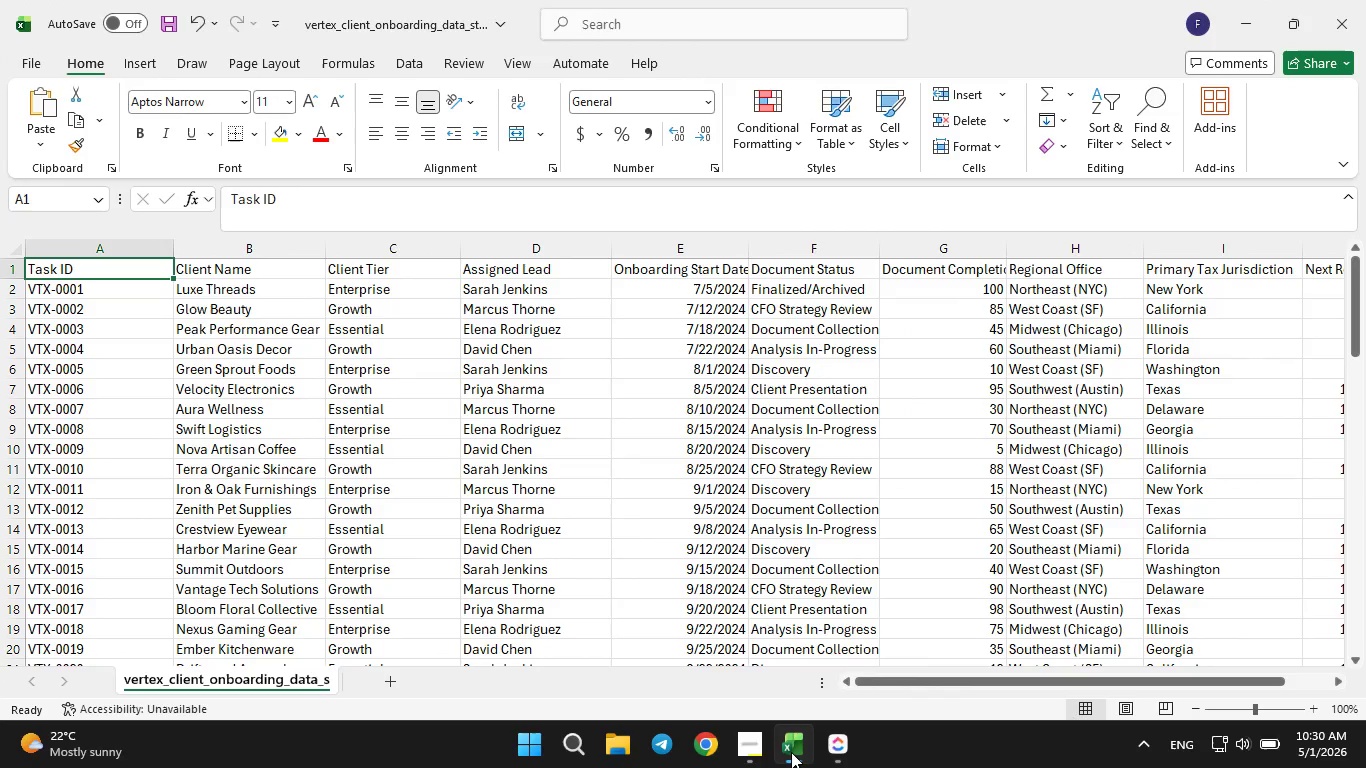 
left_click([791, 752])
 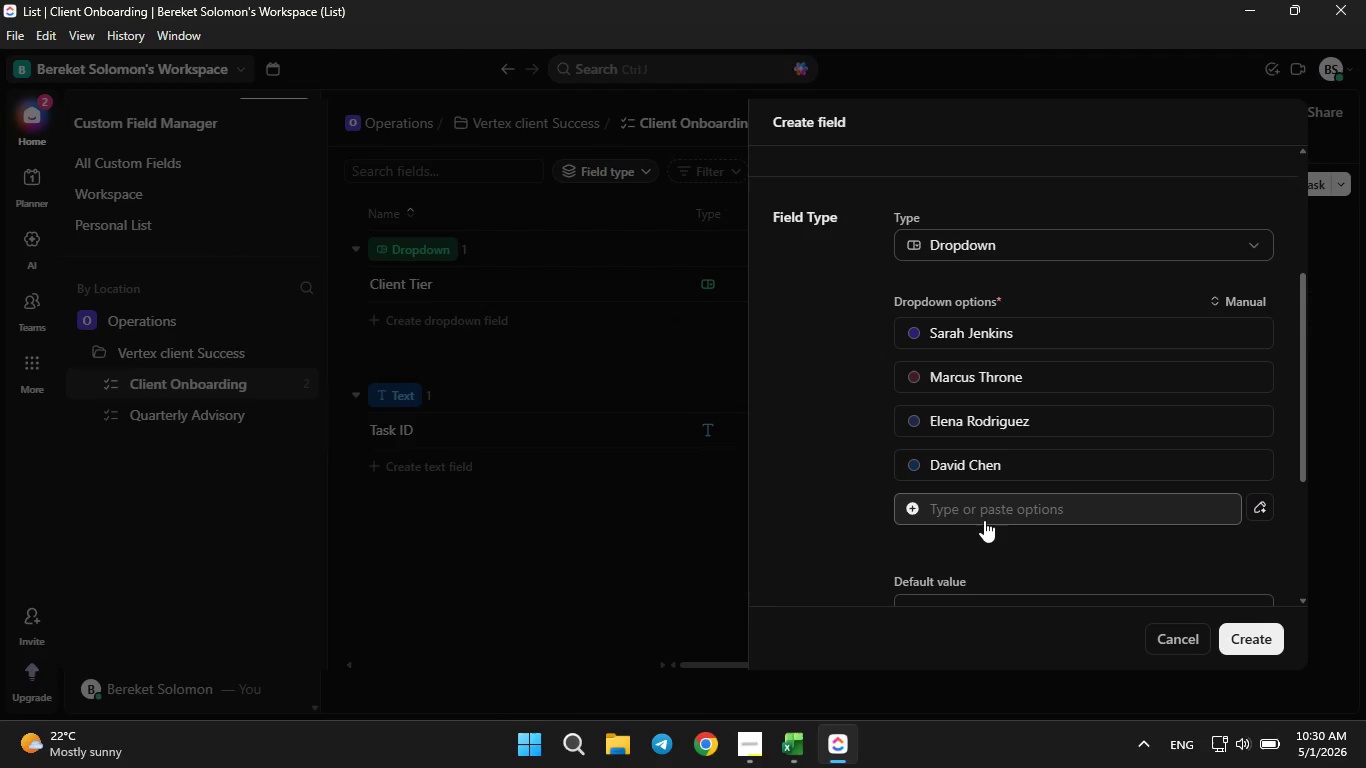 
left_click([985, 517])
 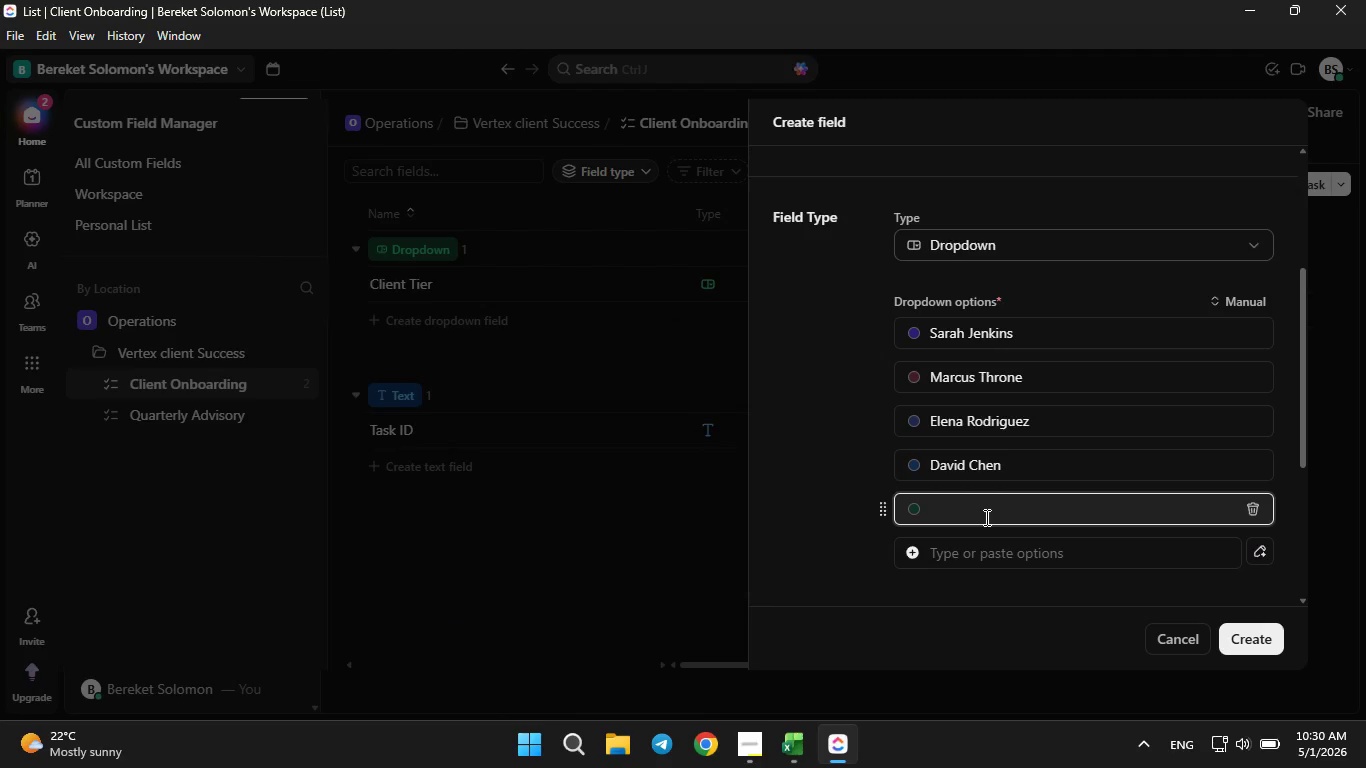 
type(Priya )
 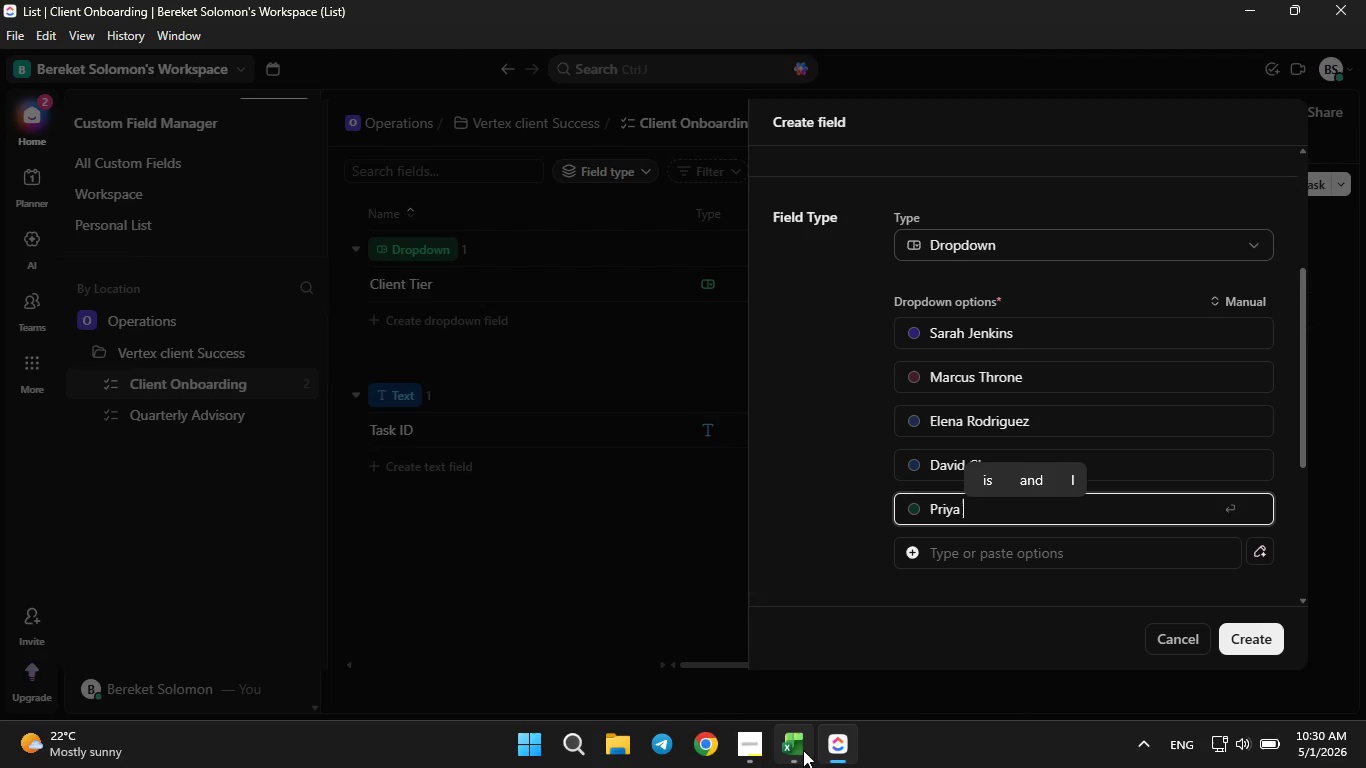 
left_click([800, 751])
 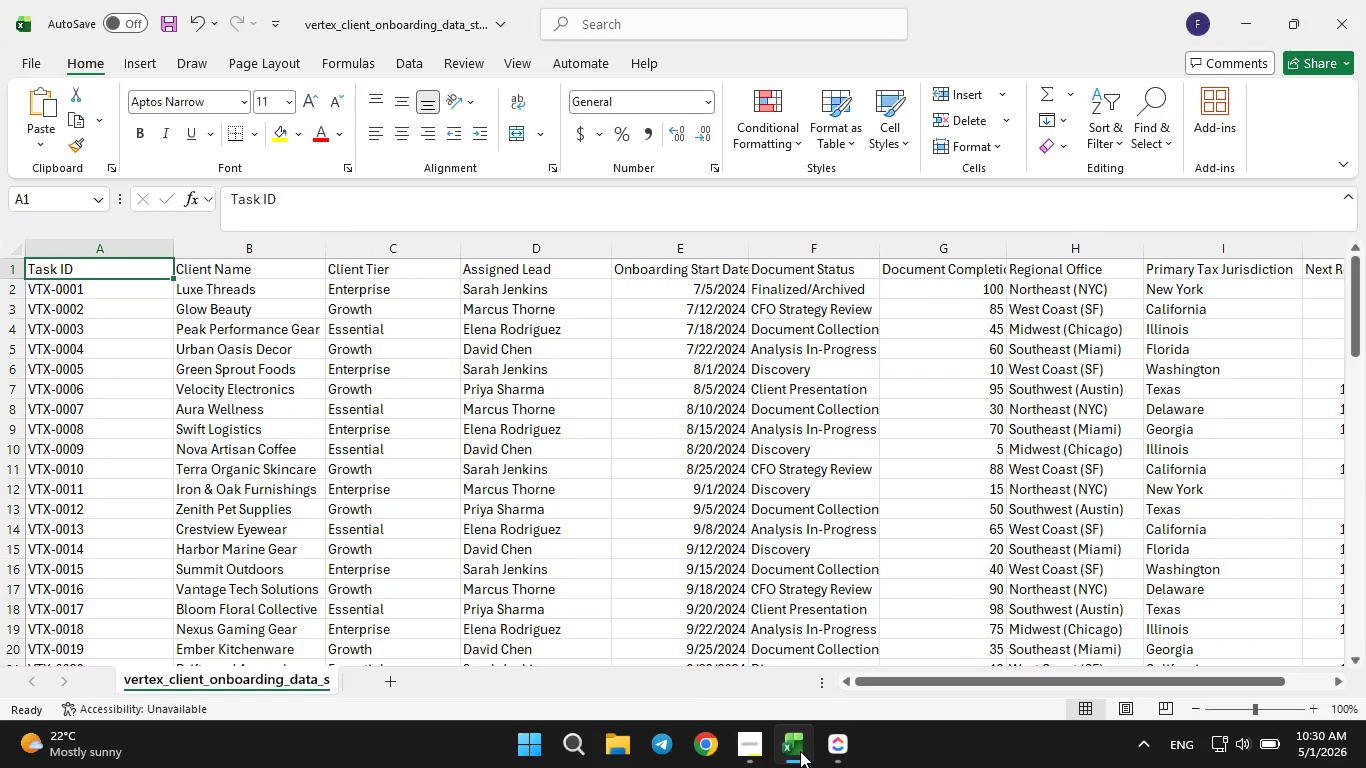 
left_click([800, 751])
 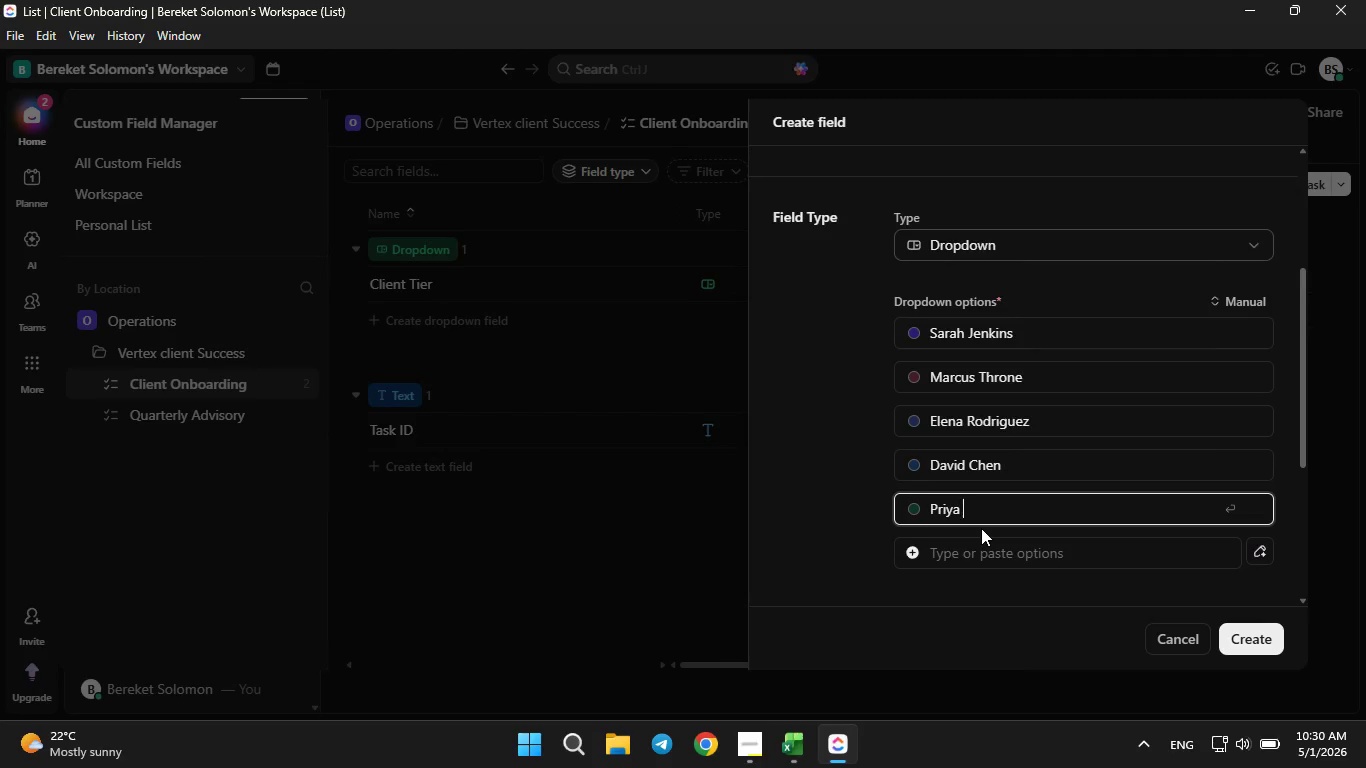 
type(Sharam)
 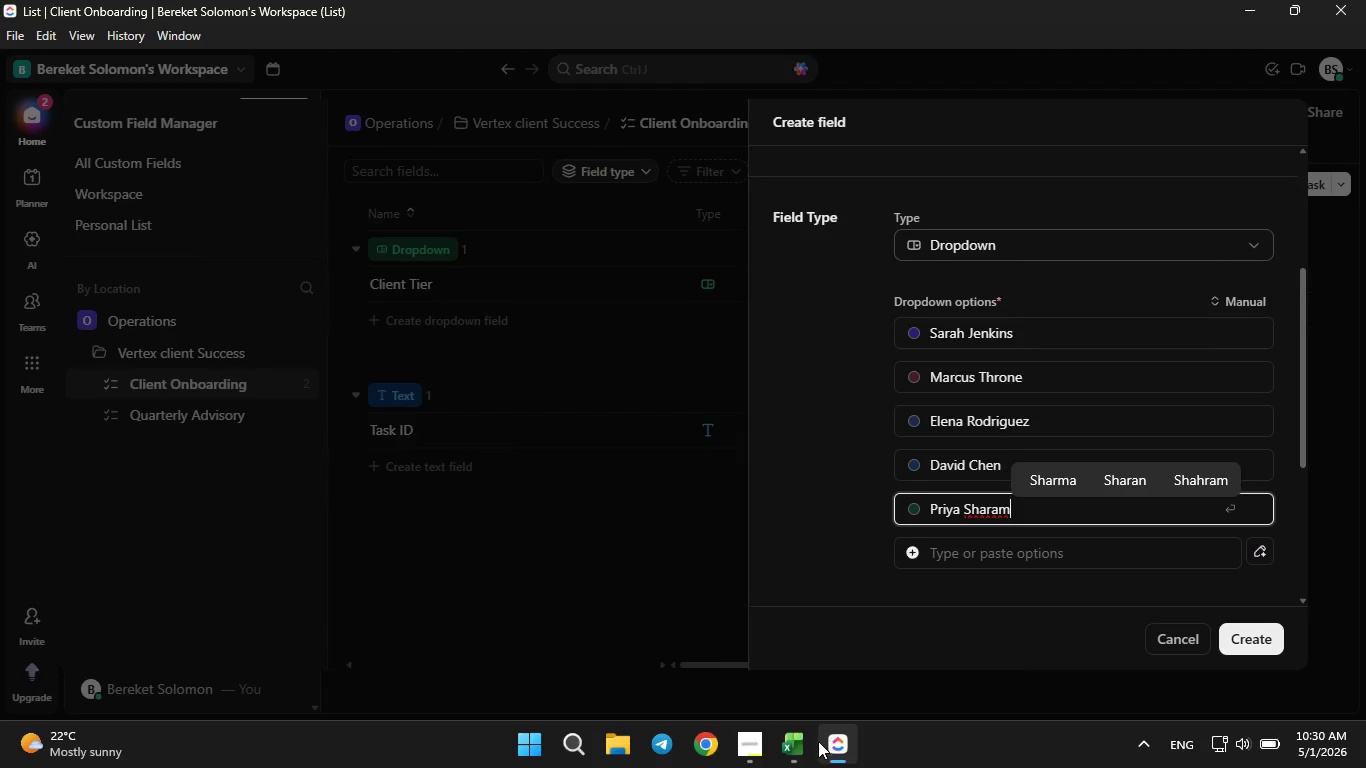 
left_click([795, 747])
 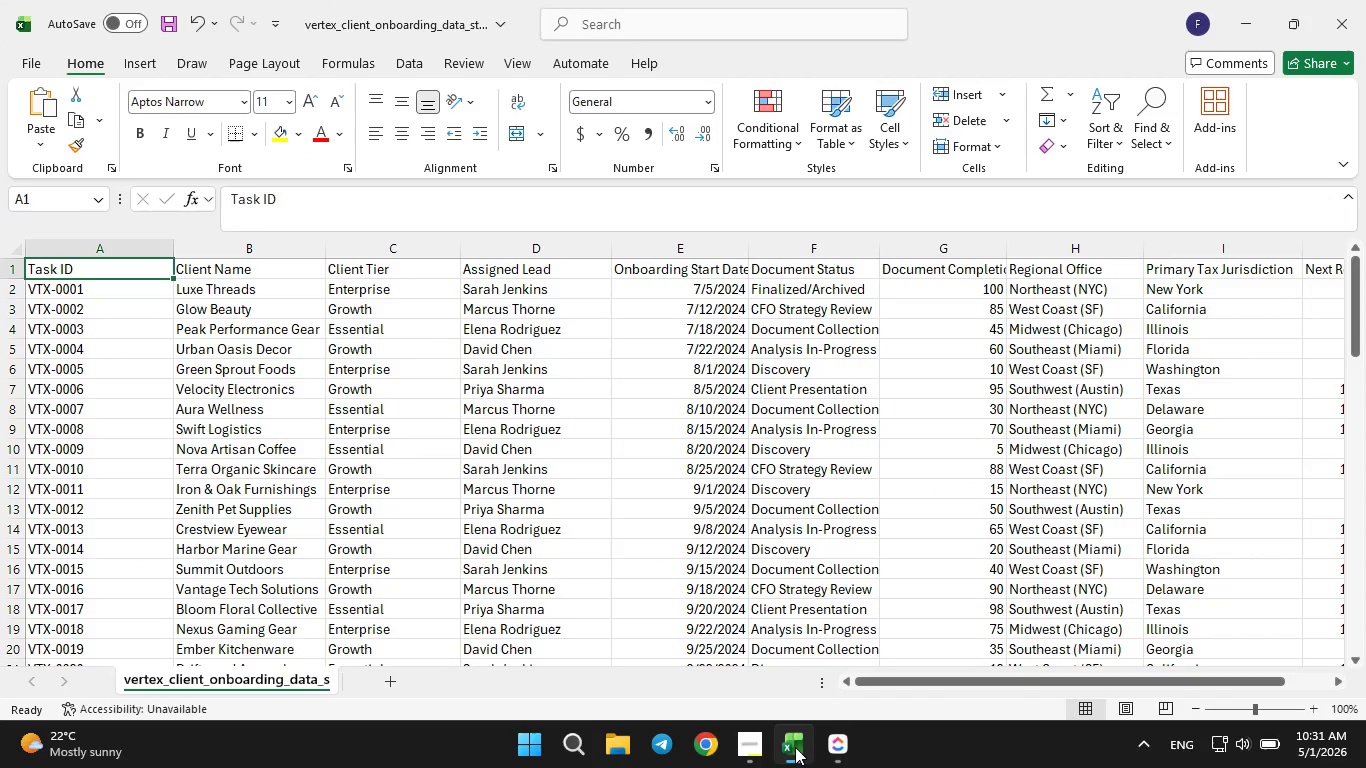 
left_click([795, 747])
 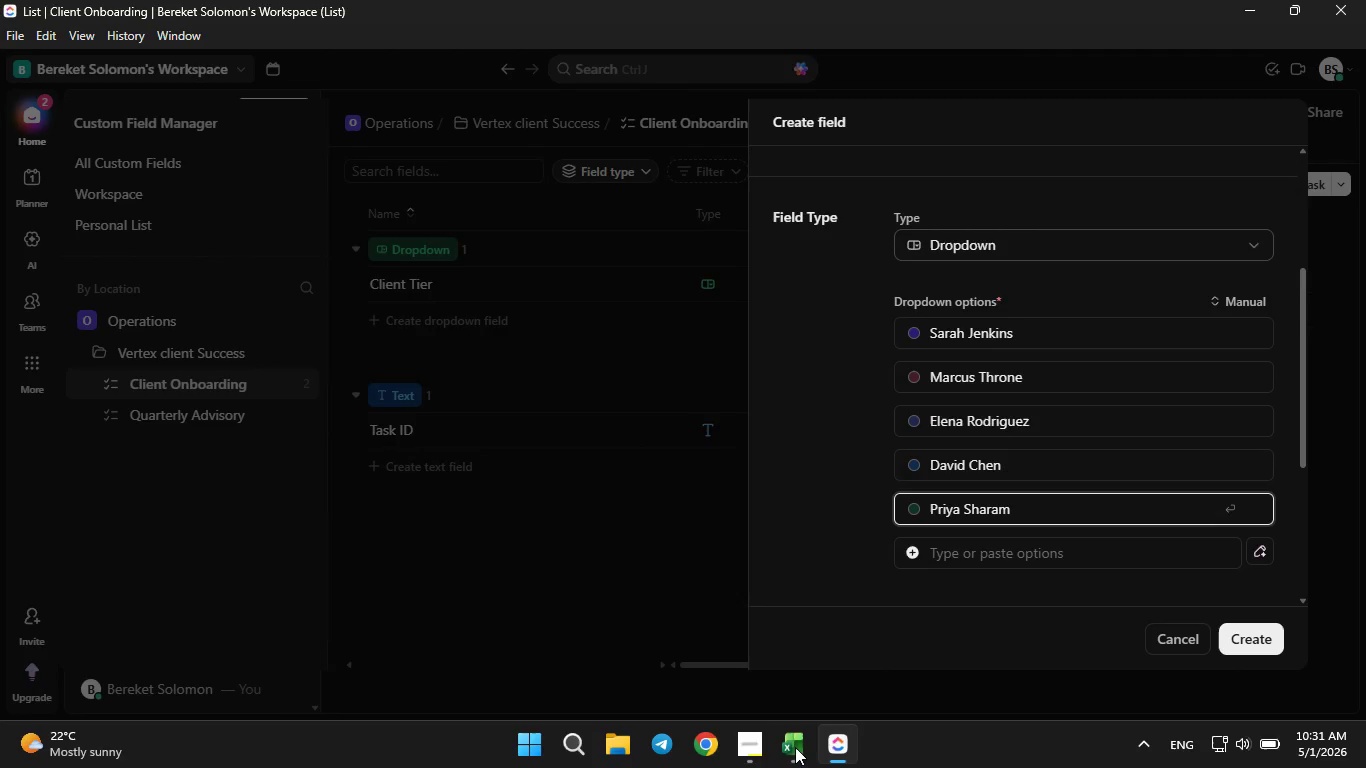 
key(A)
 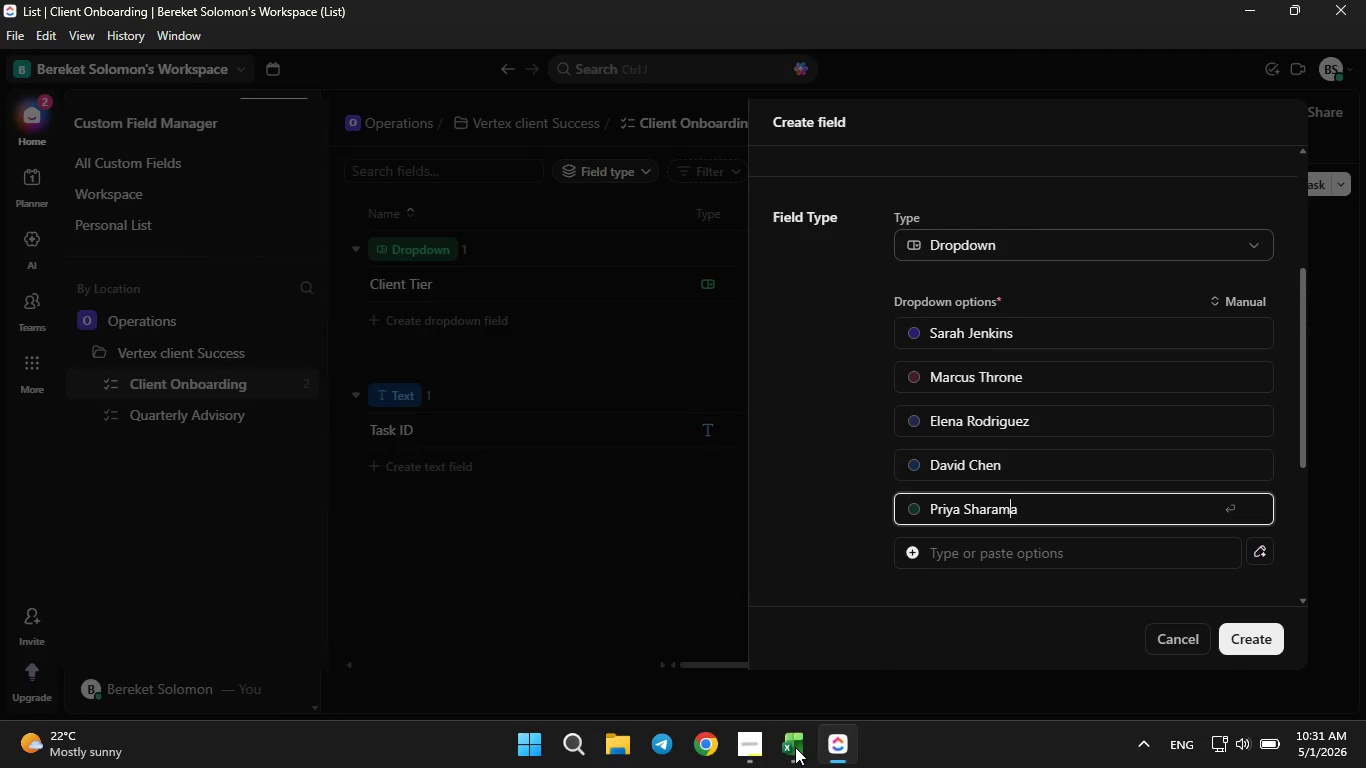 
key(ArrowLeft)
 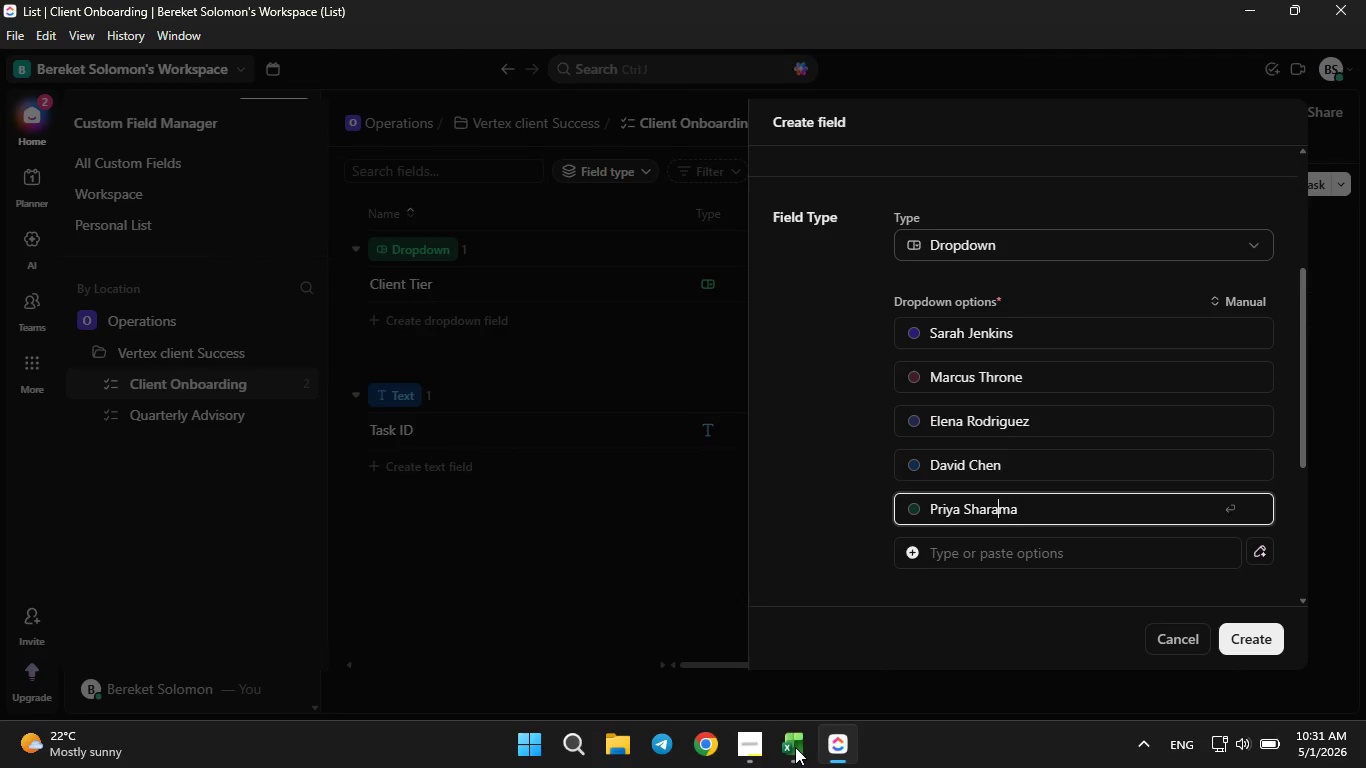 
key(ArrowLeft)
 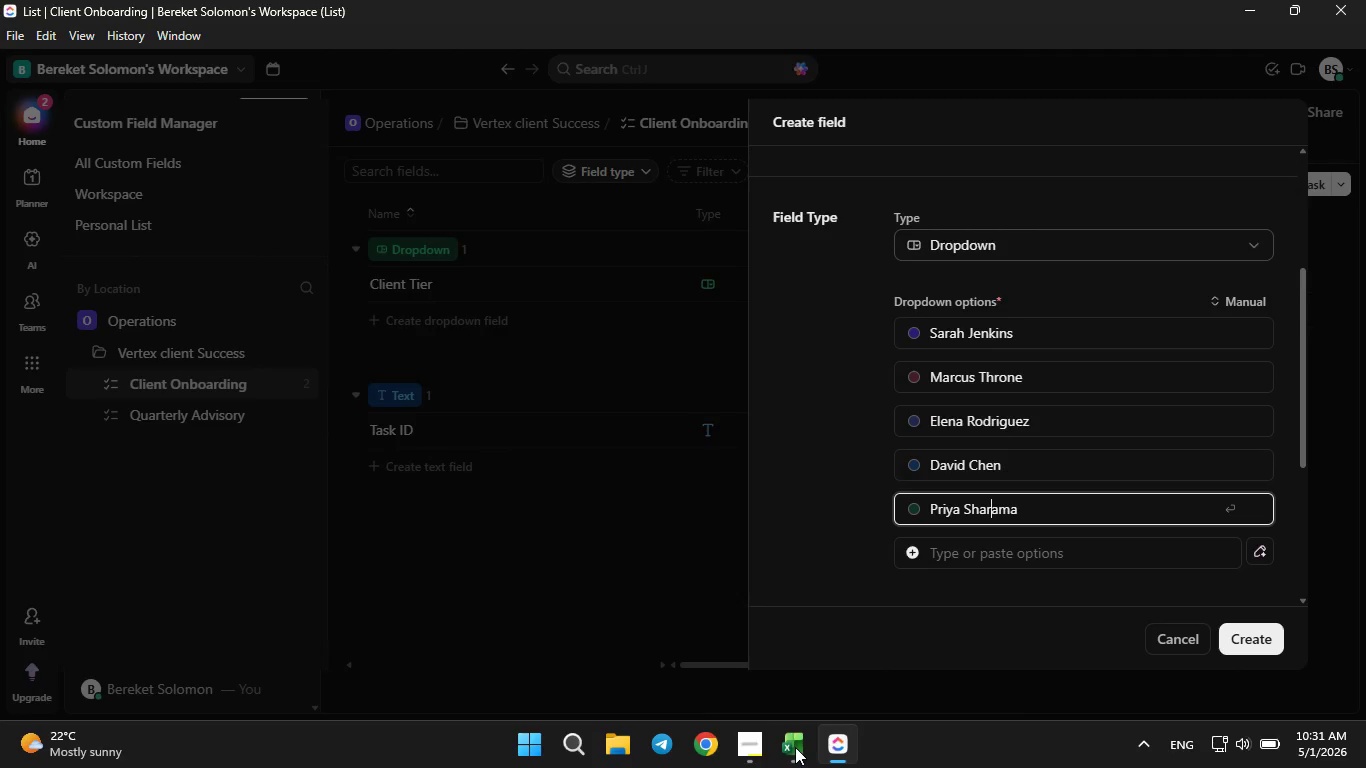 
key(ArrowLeft)
 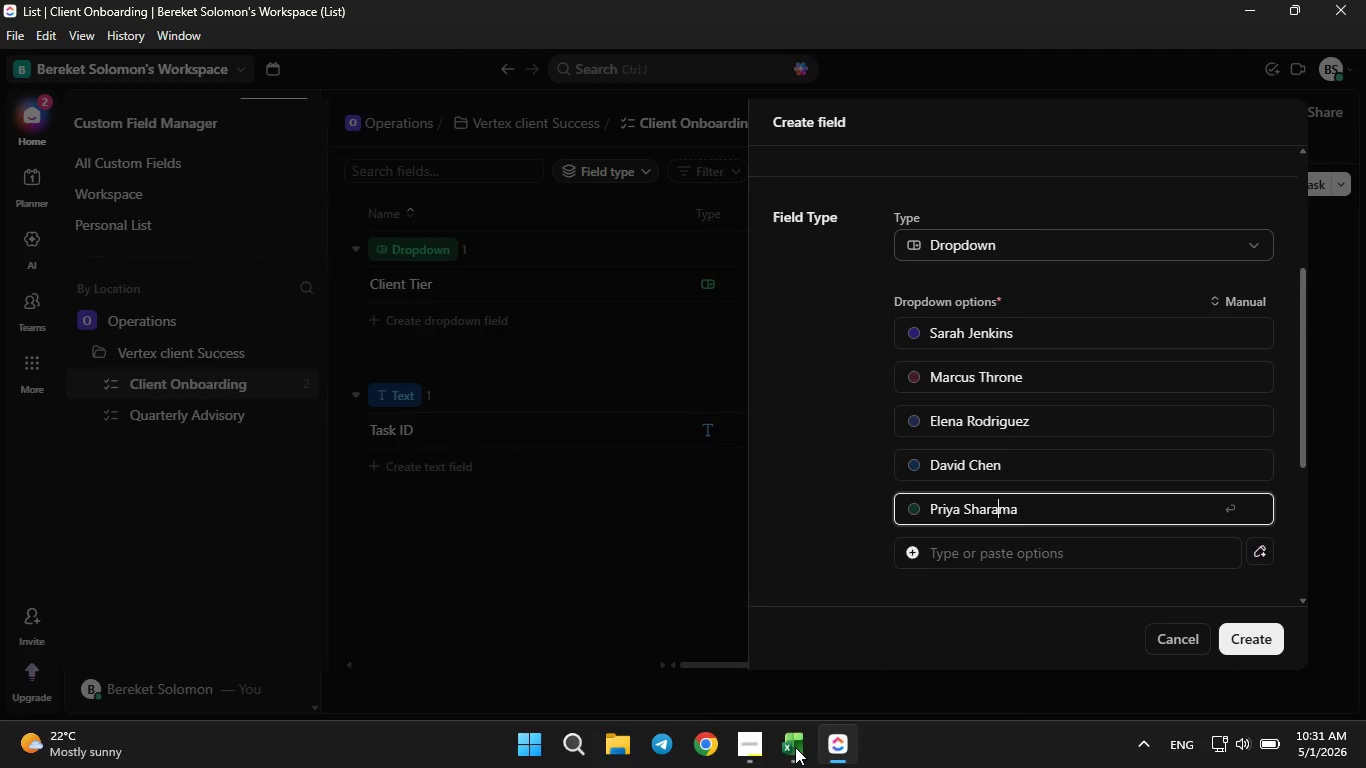 
key(ArrowRight)
 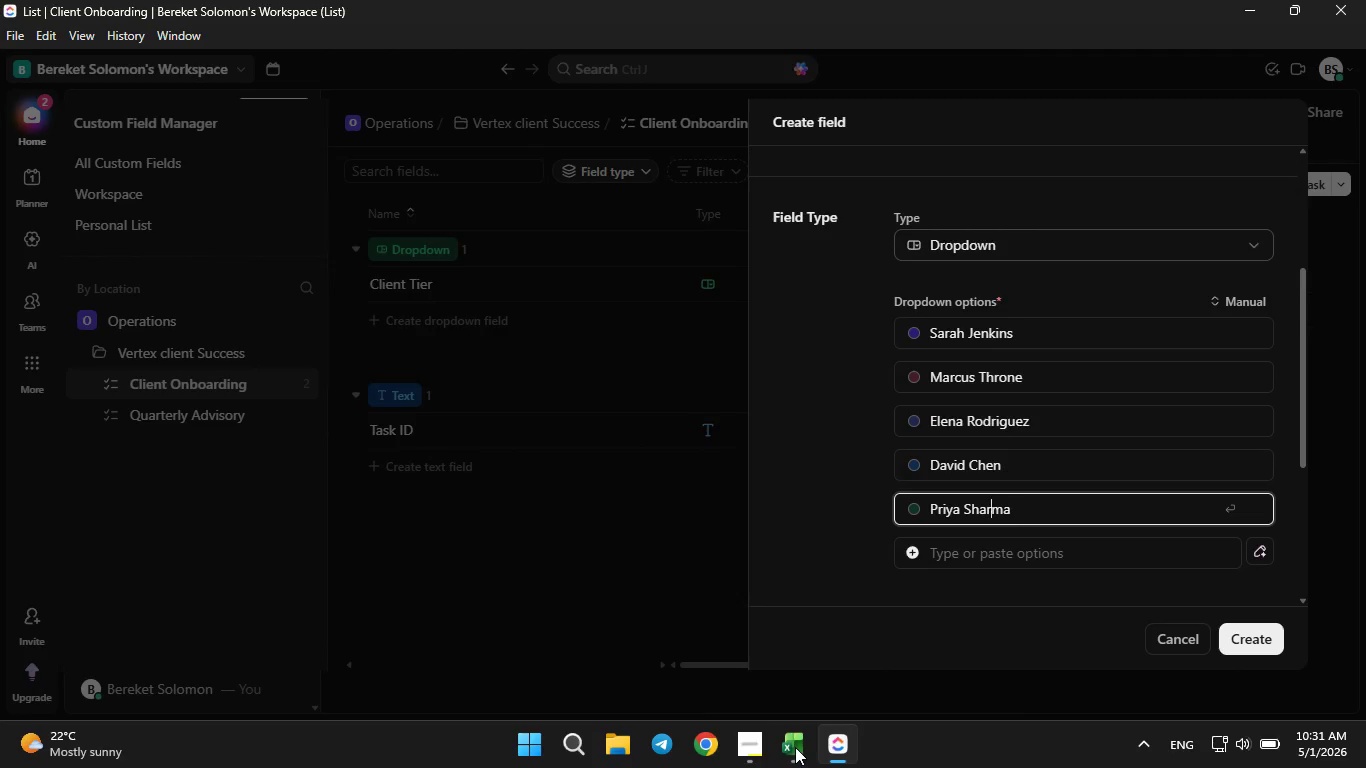 
key(Backspace)
 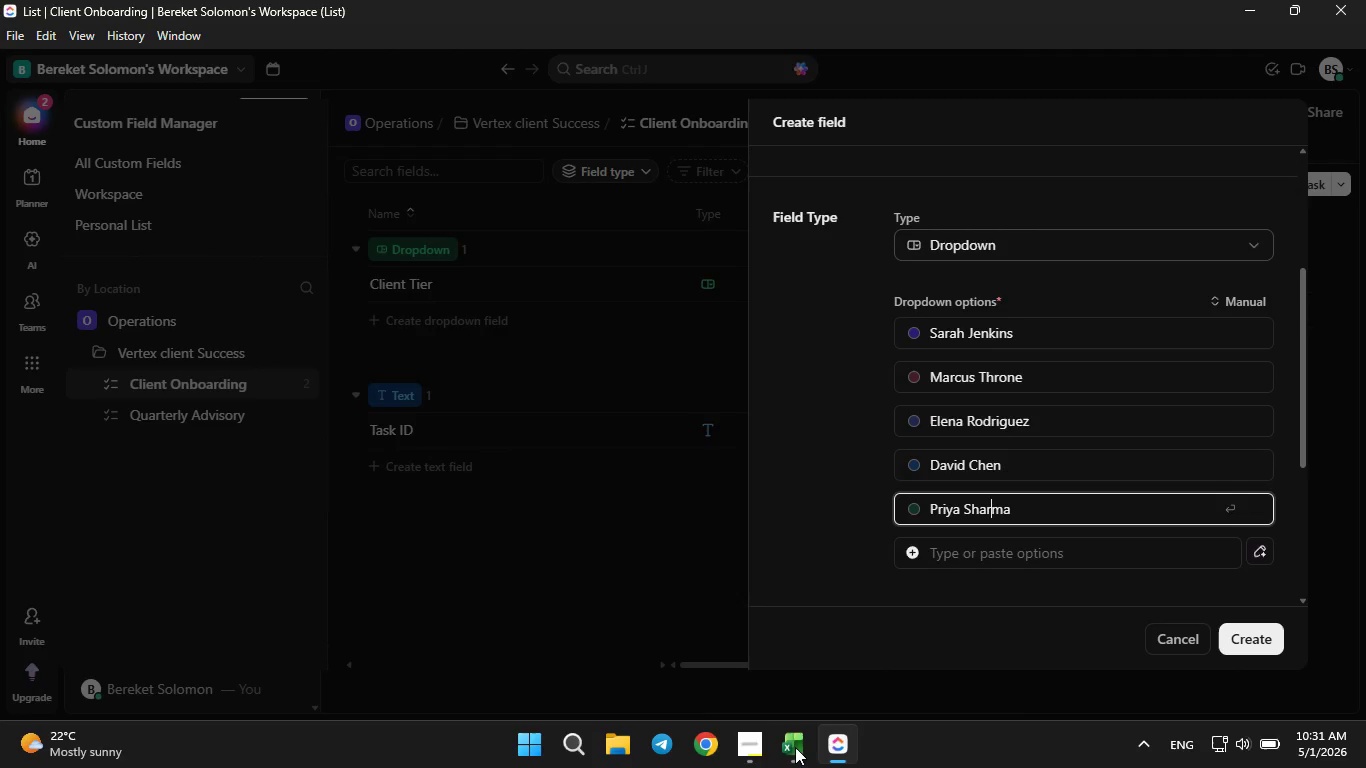 
key(Enter)
 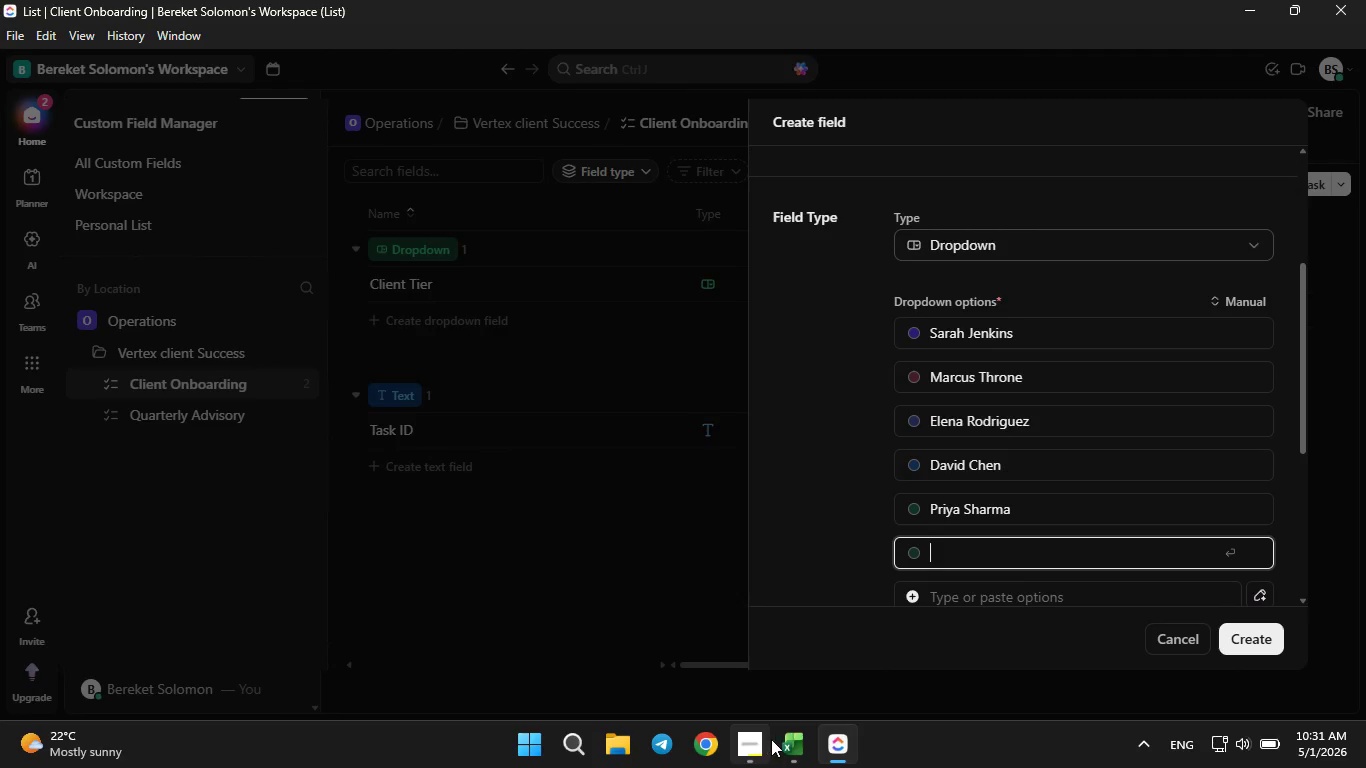 
left_click([784, 742])
 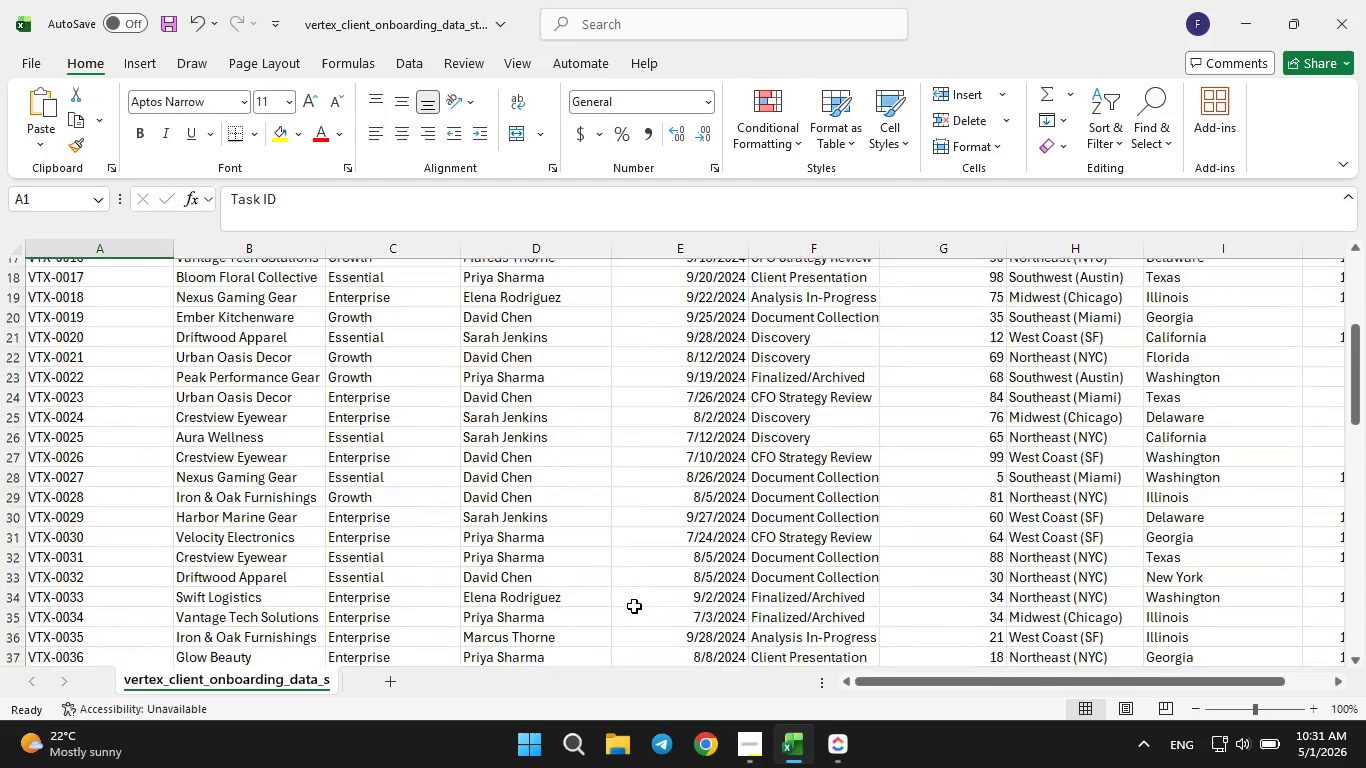 
wait(17.44)
 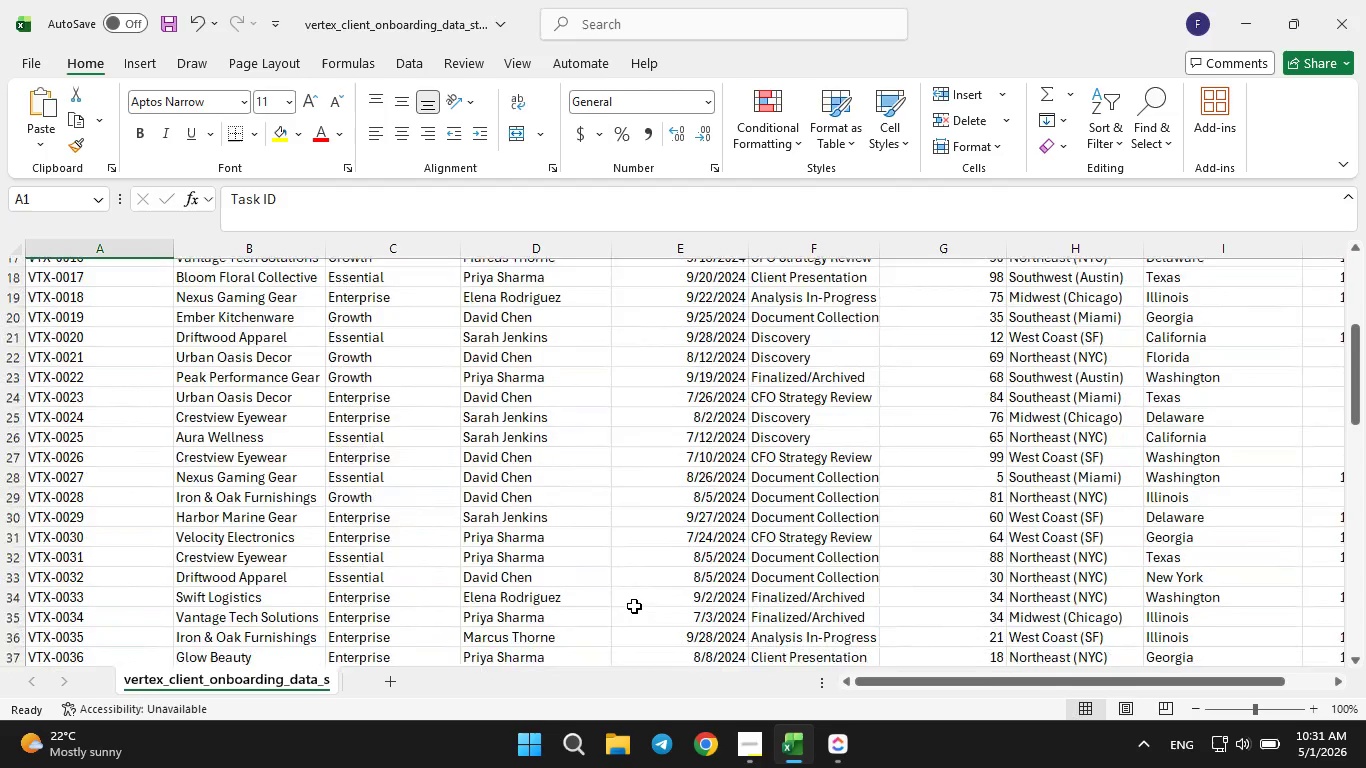 
left_click([821, 752])
 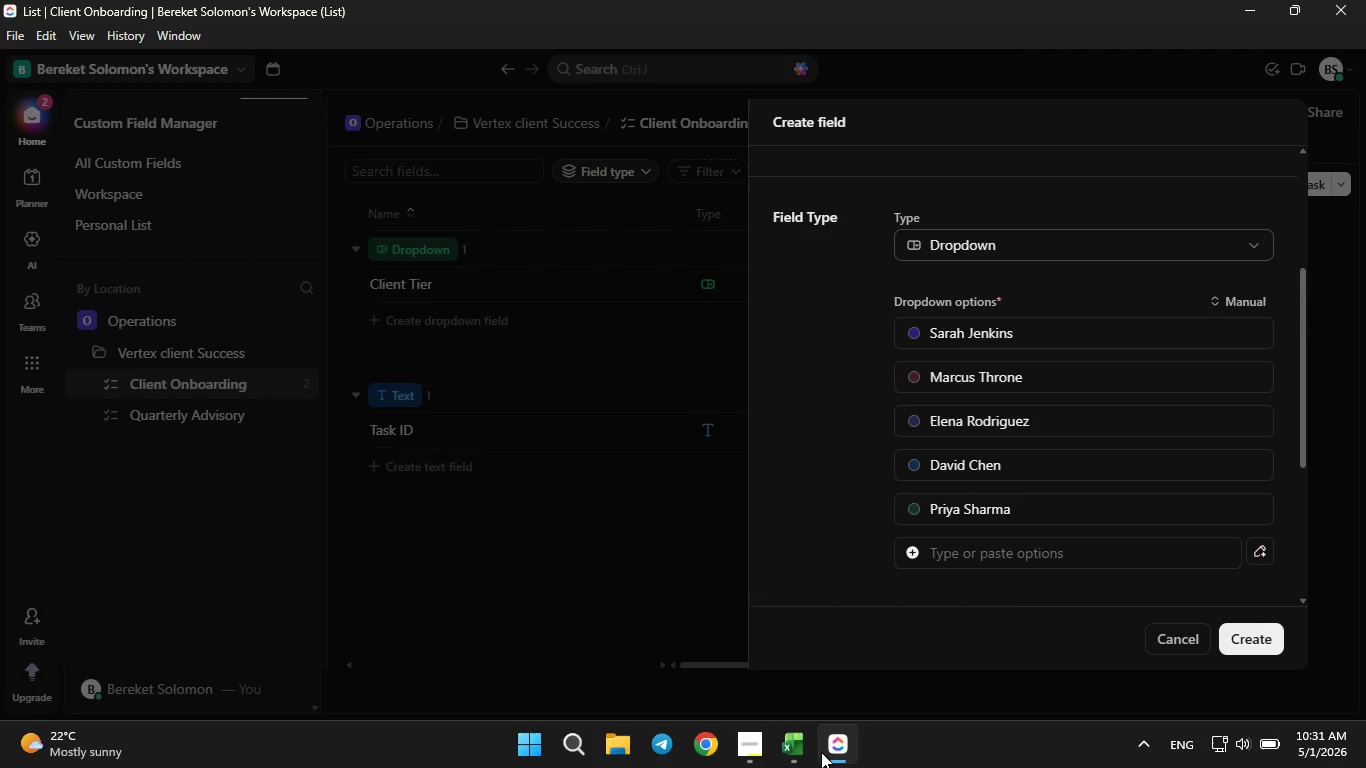 
left_click([821, 752])
 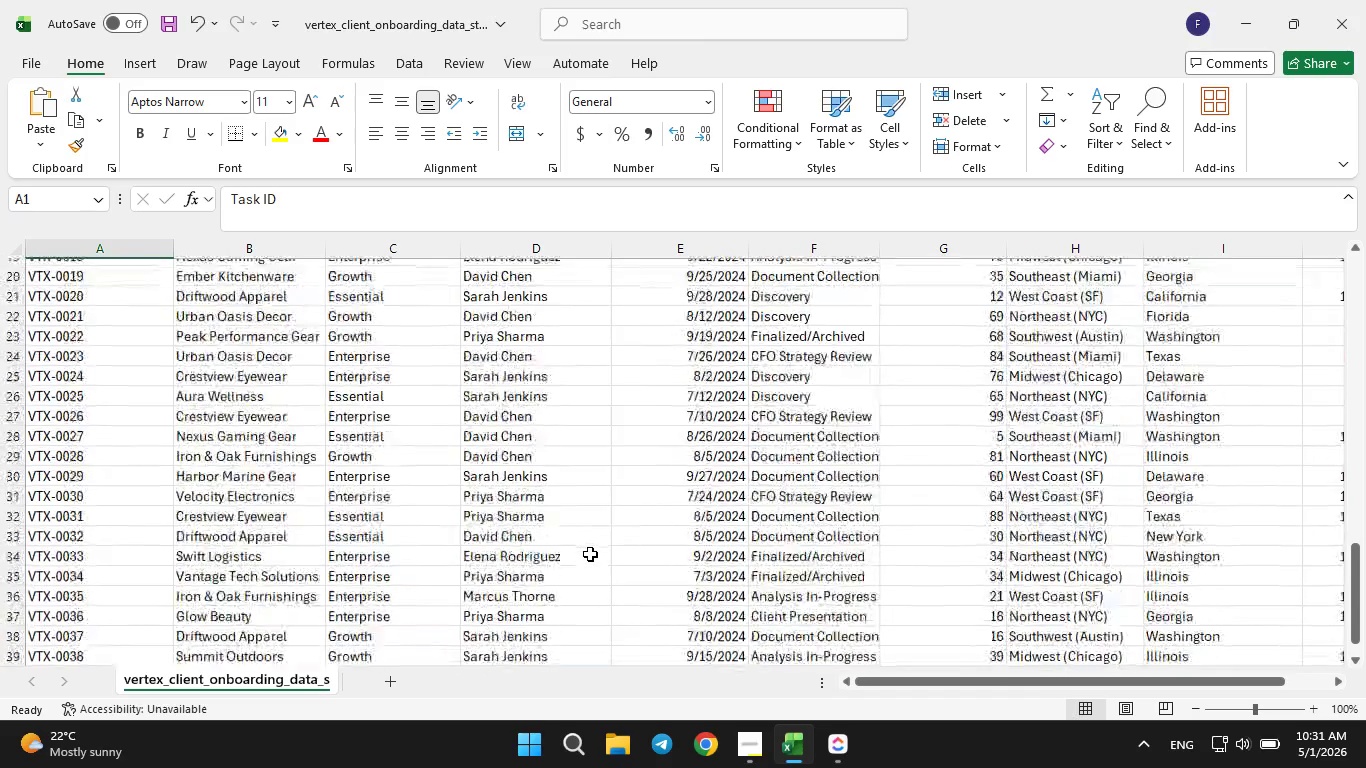 
wait(7.61)
 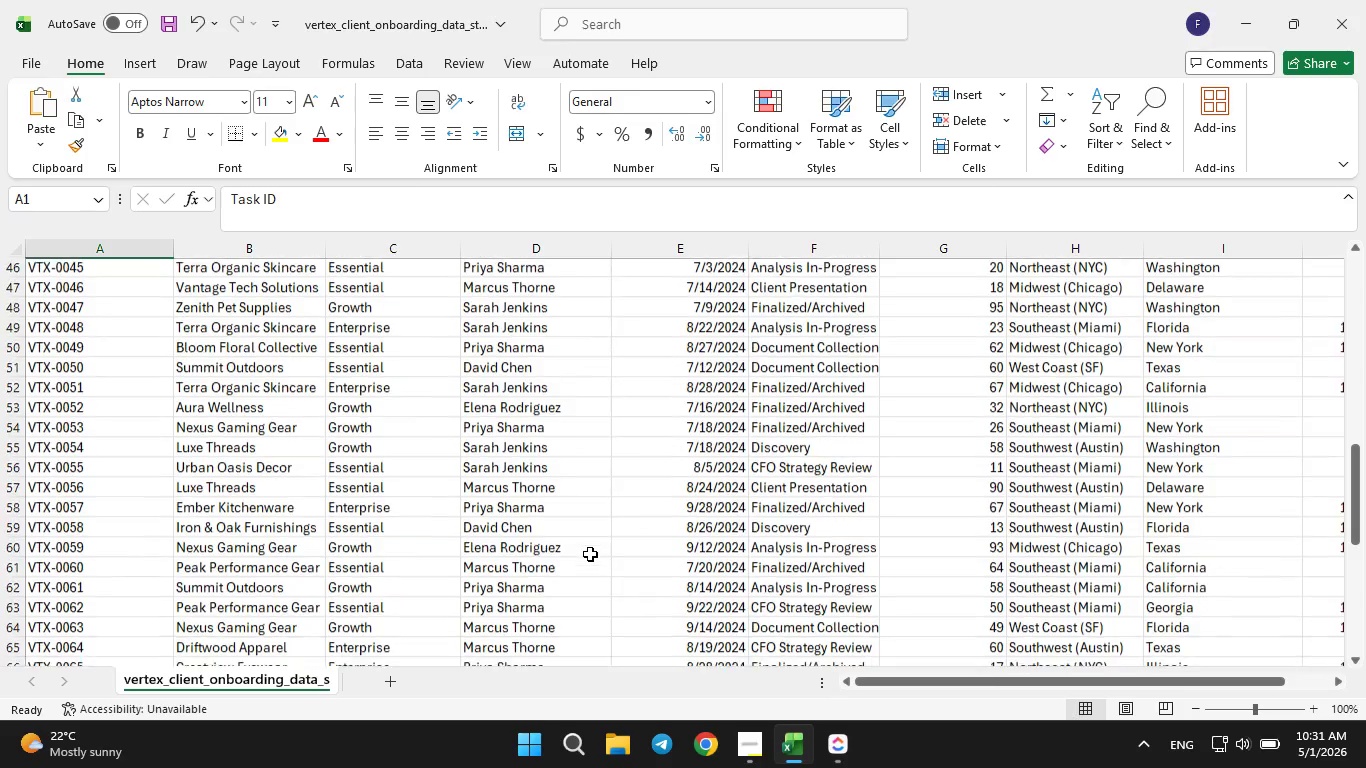 
left_click([841, 754])
 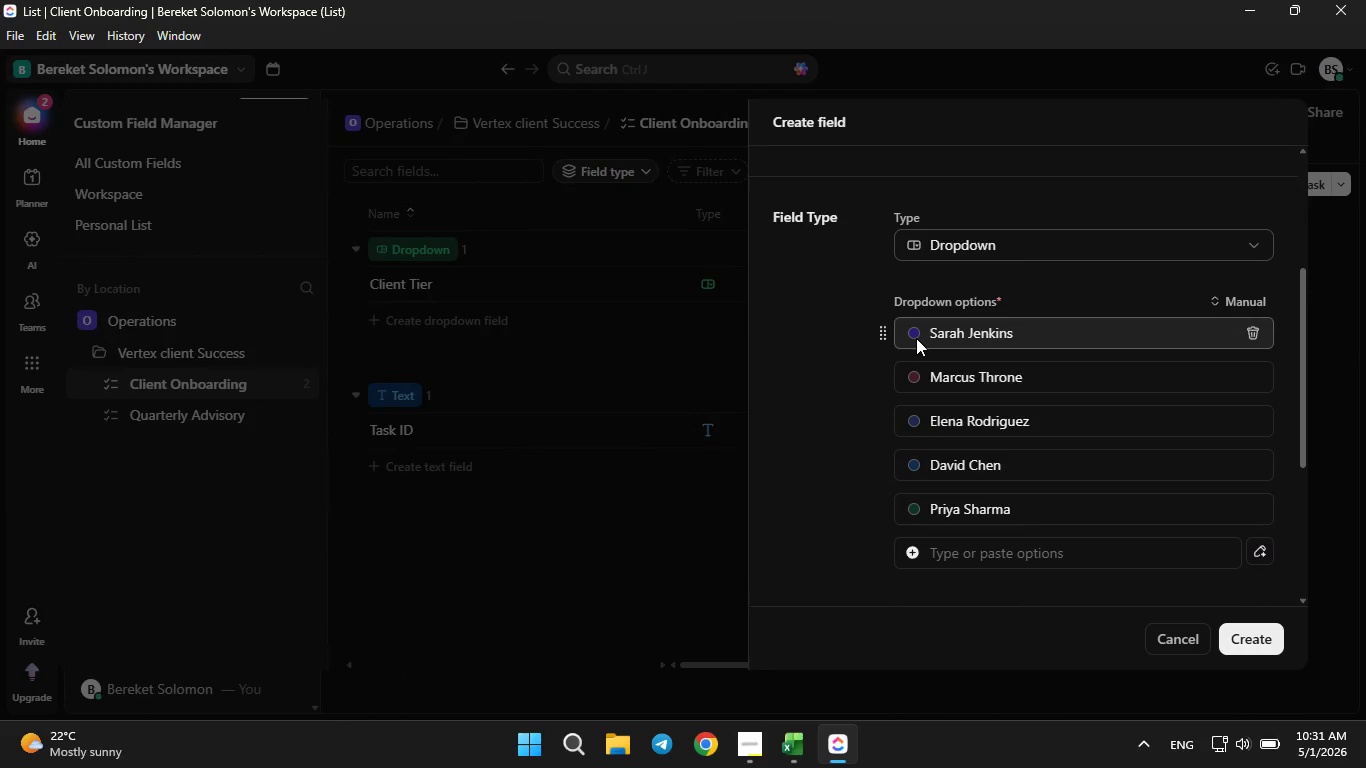 
wait(6.0)
 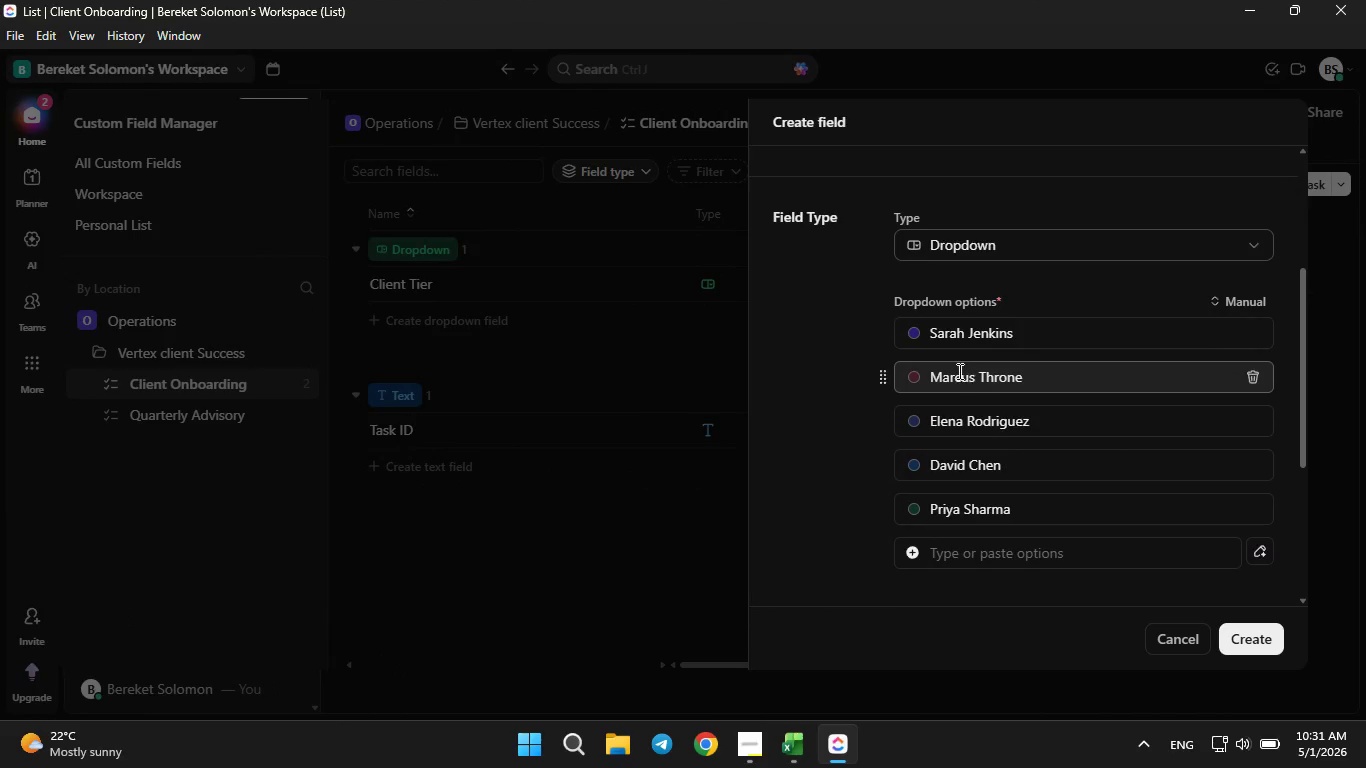 
left_click([909, 418])
 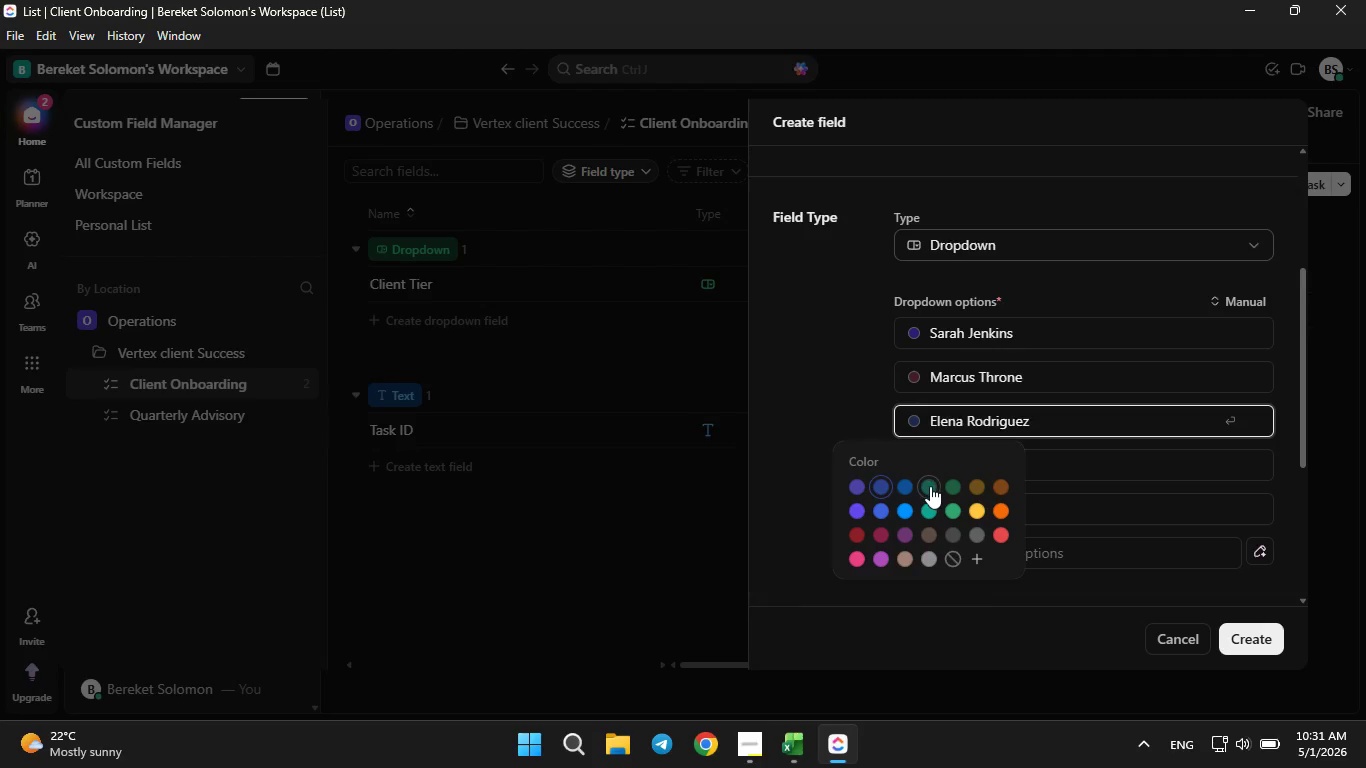 
left_click([930, 486])
 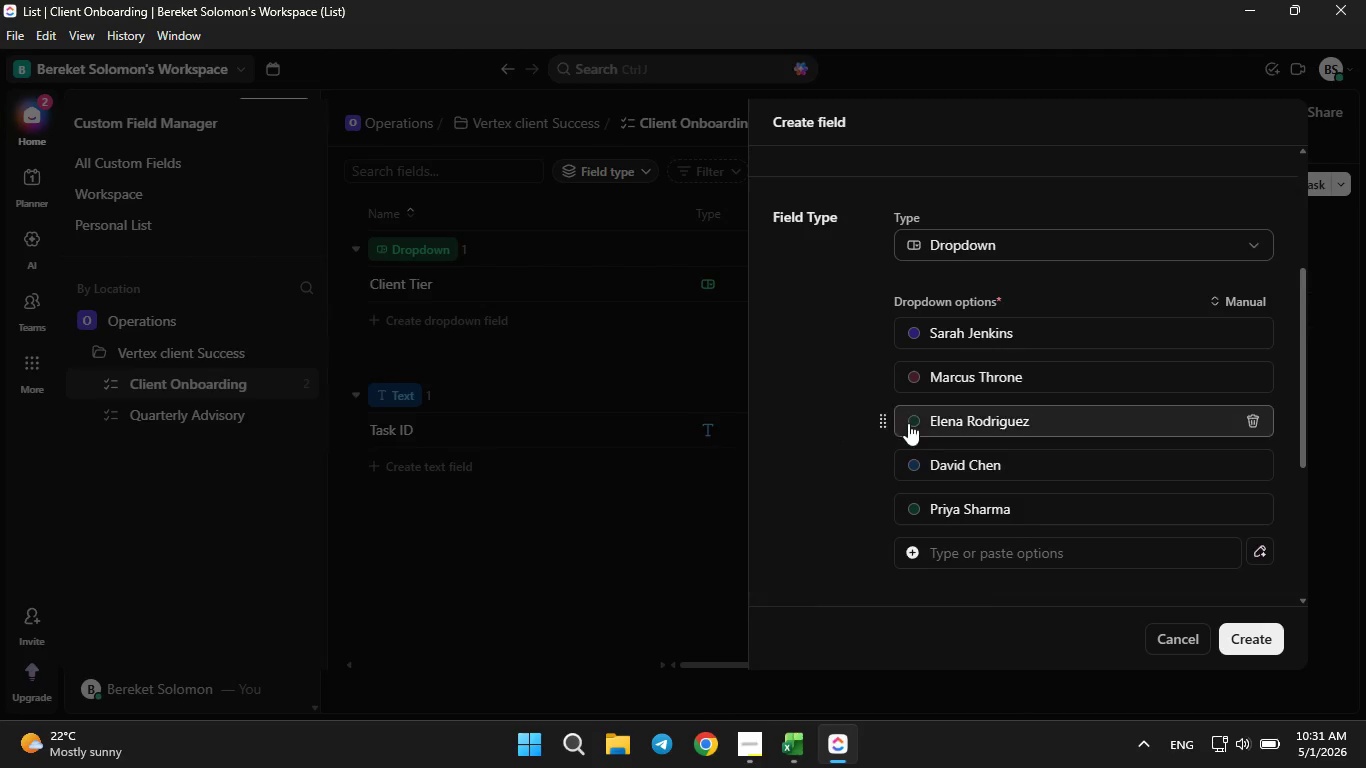 
left_click([908, 416])
 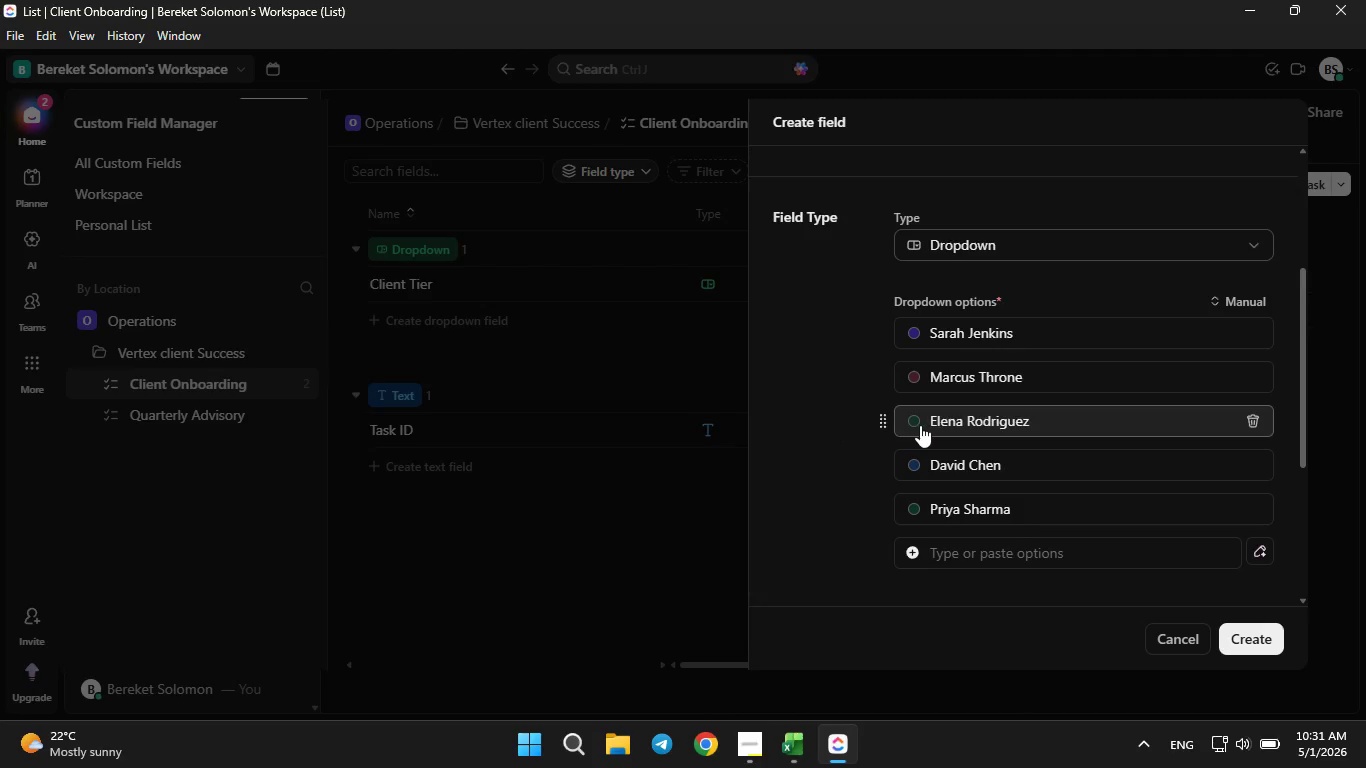 
double_click([920, 425])
 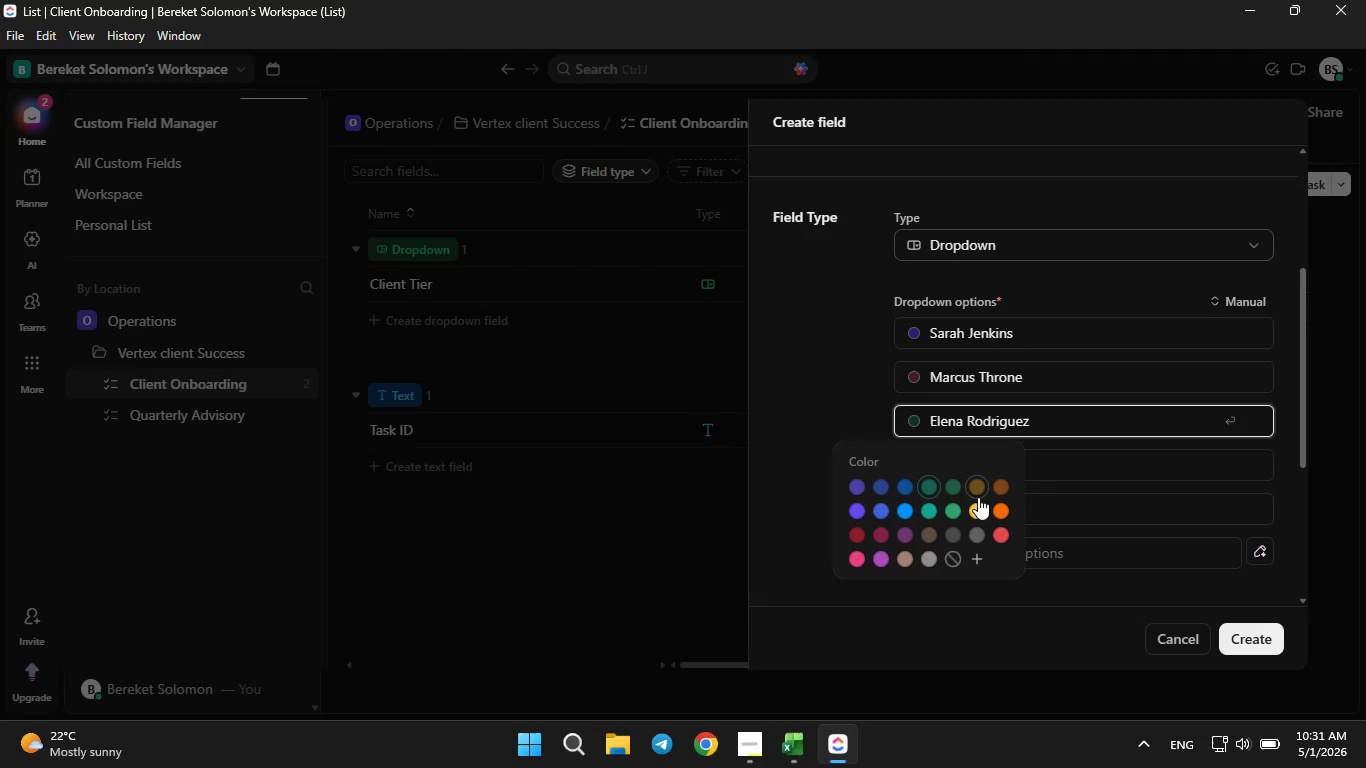 
left_click([981, 493])
 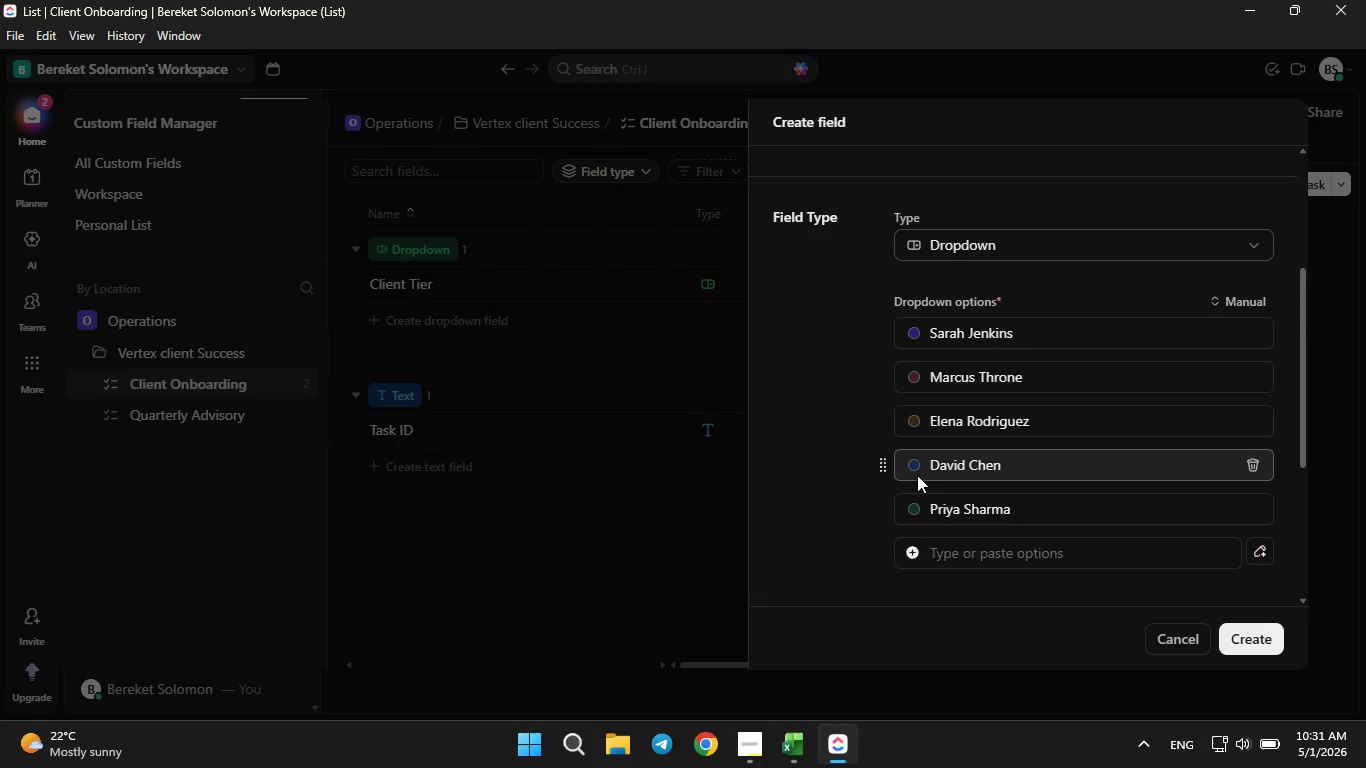 
left_click([918, 471])
 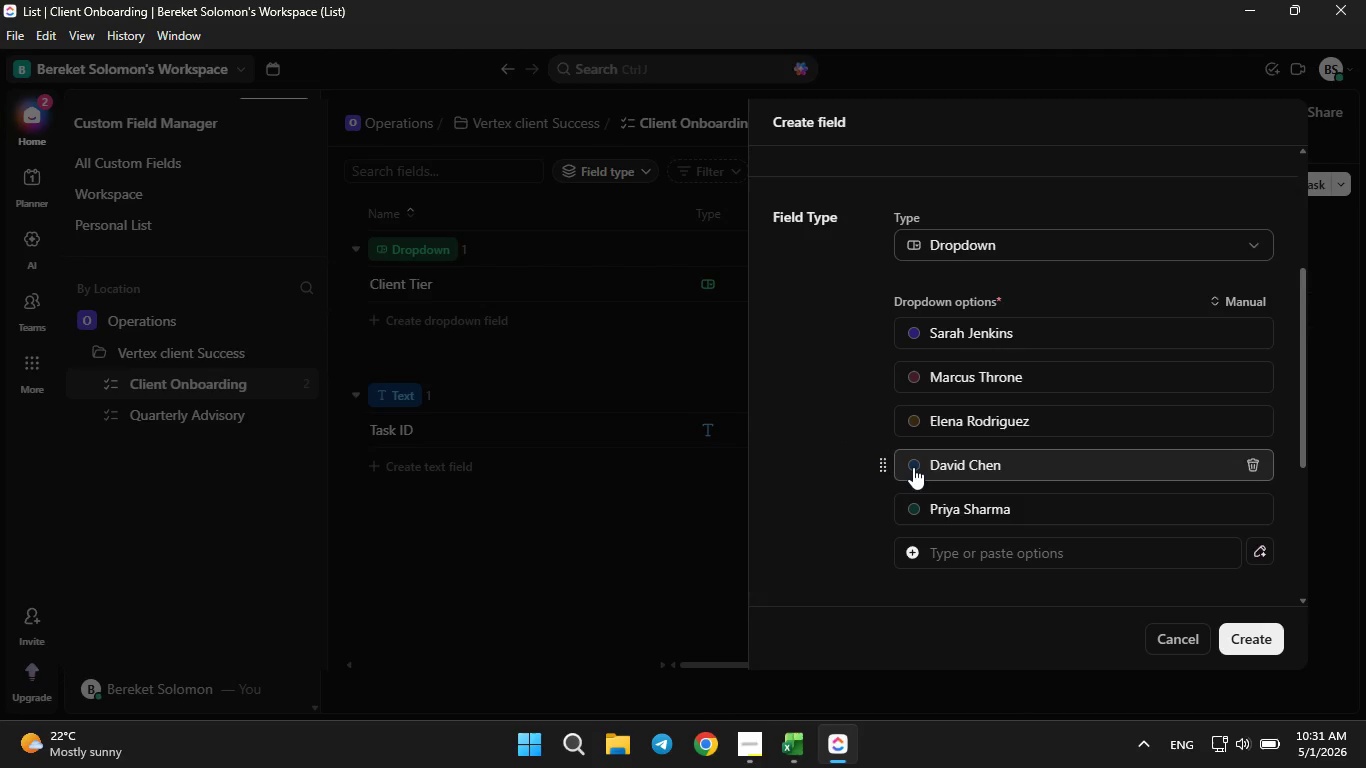 
left_click([913, 467])
 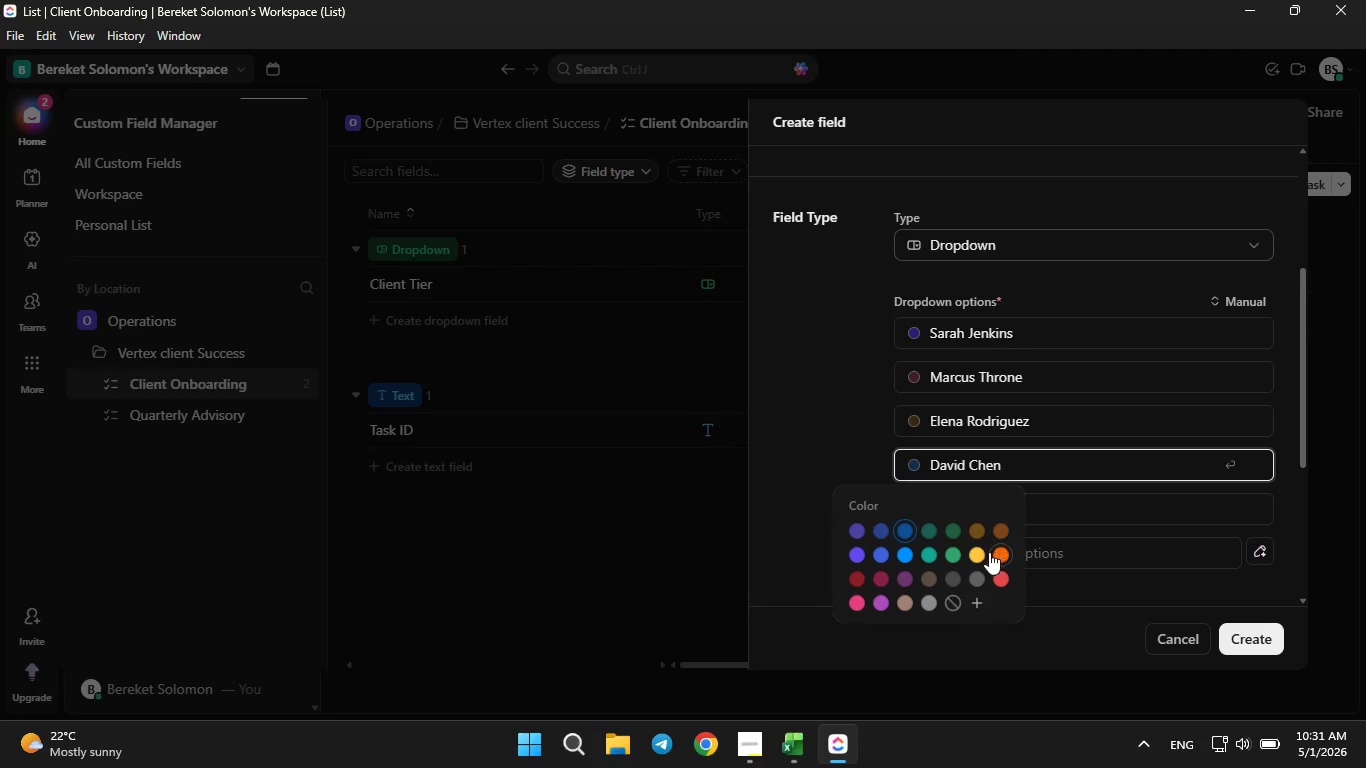 
left_click([979, 558])
 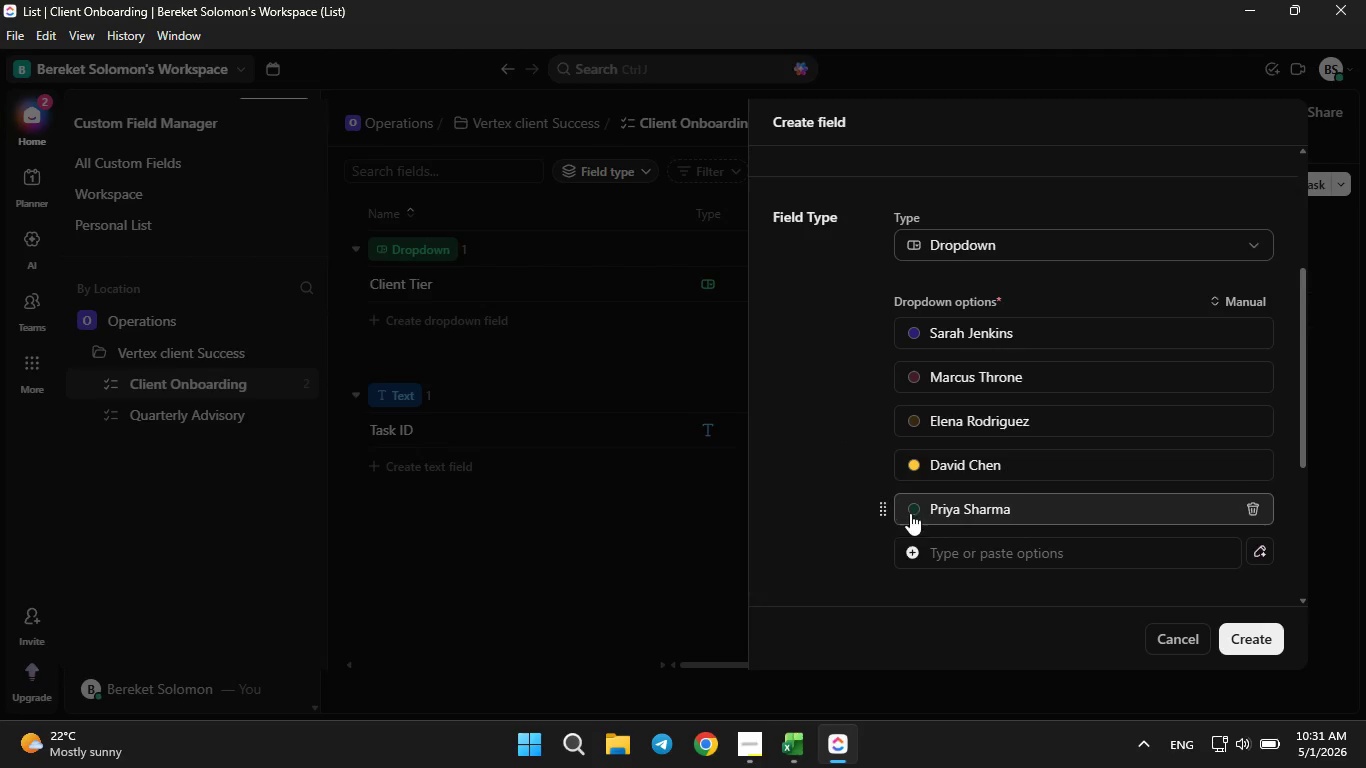 
left_click([910, 509])
 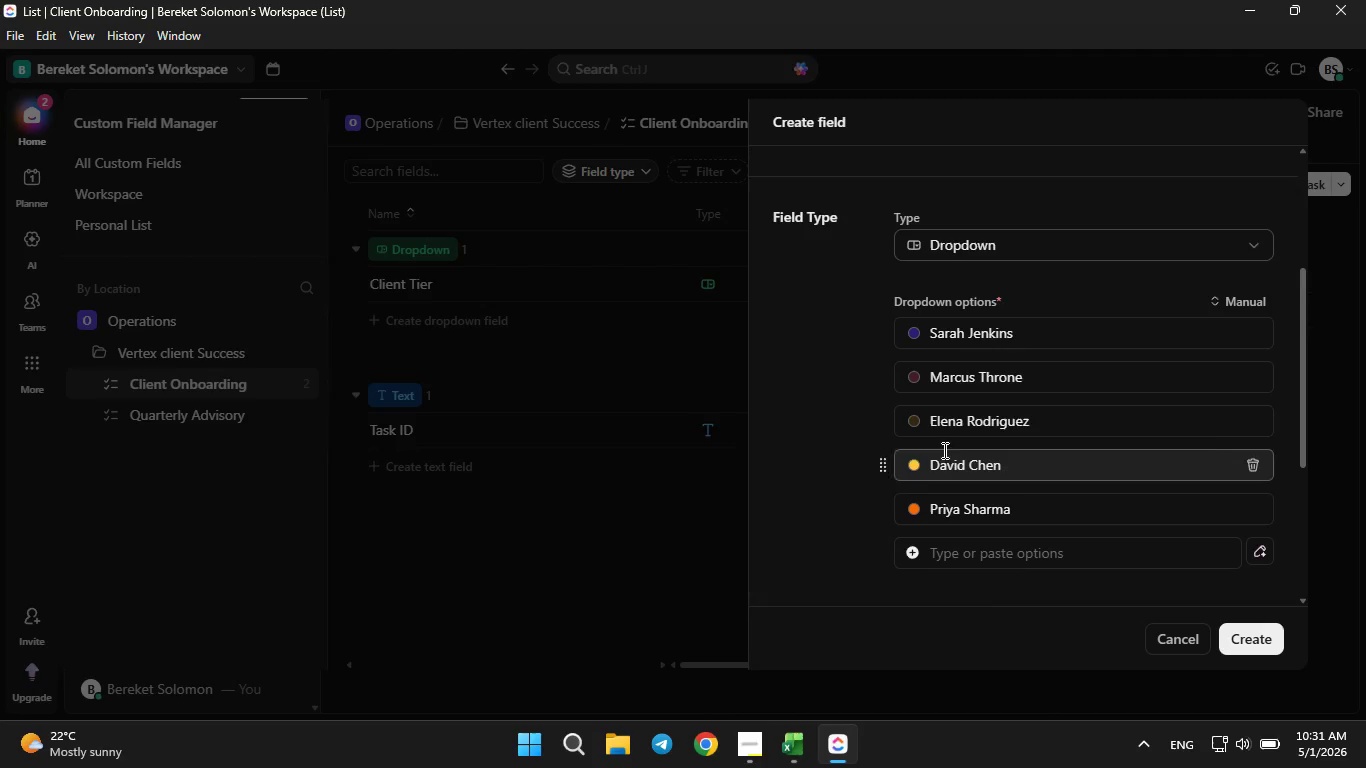 
left_click([916, 429])
 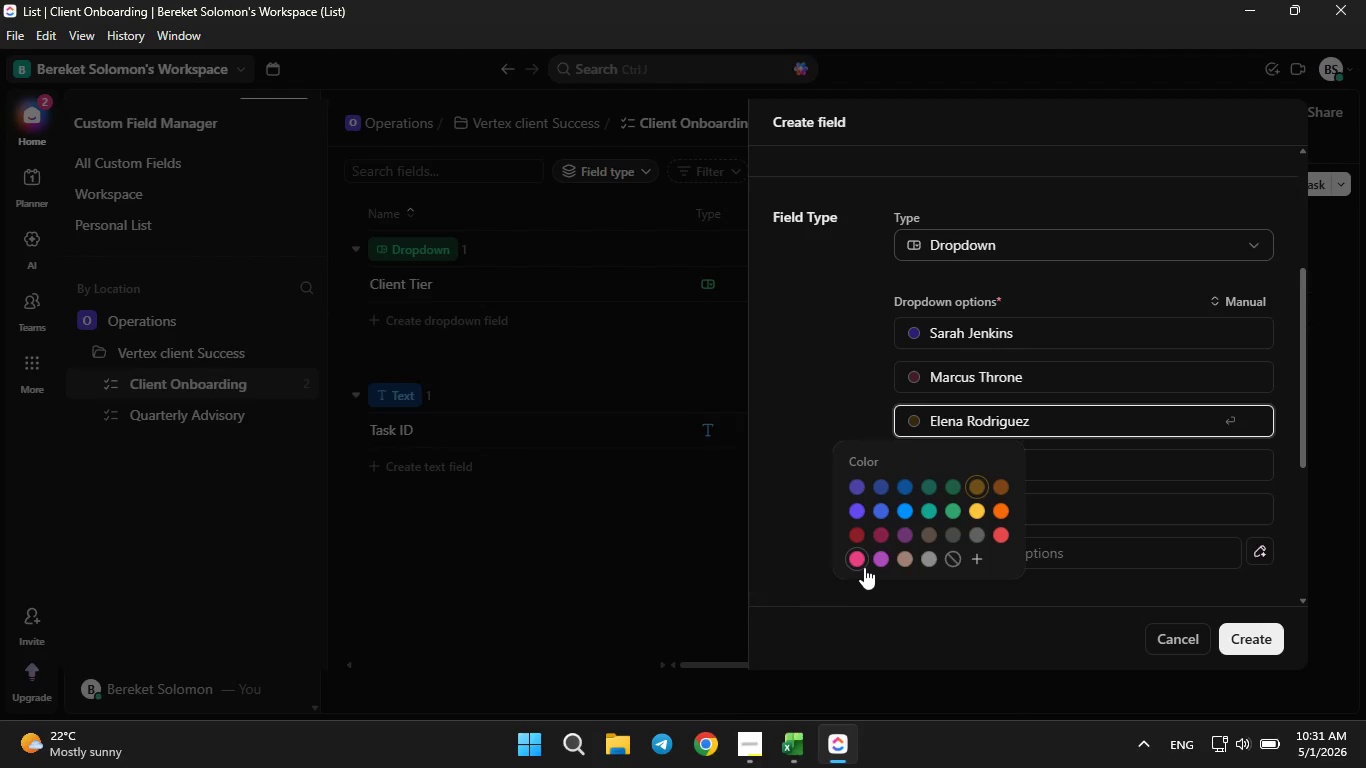 
left_click([861, 538])
 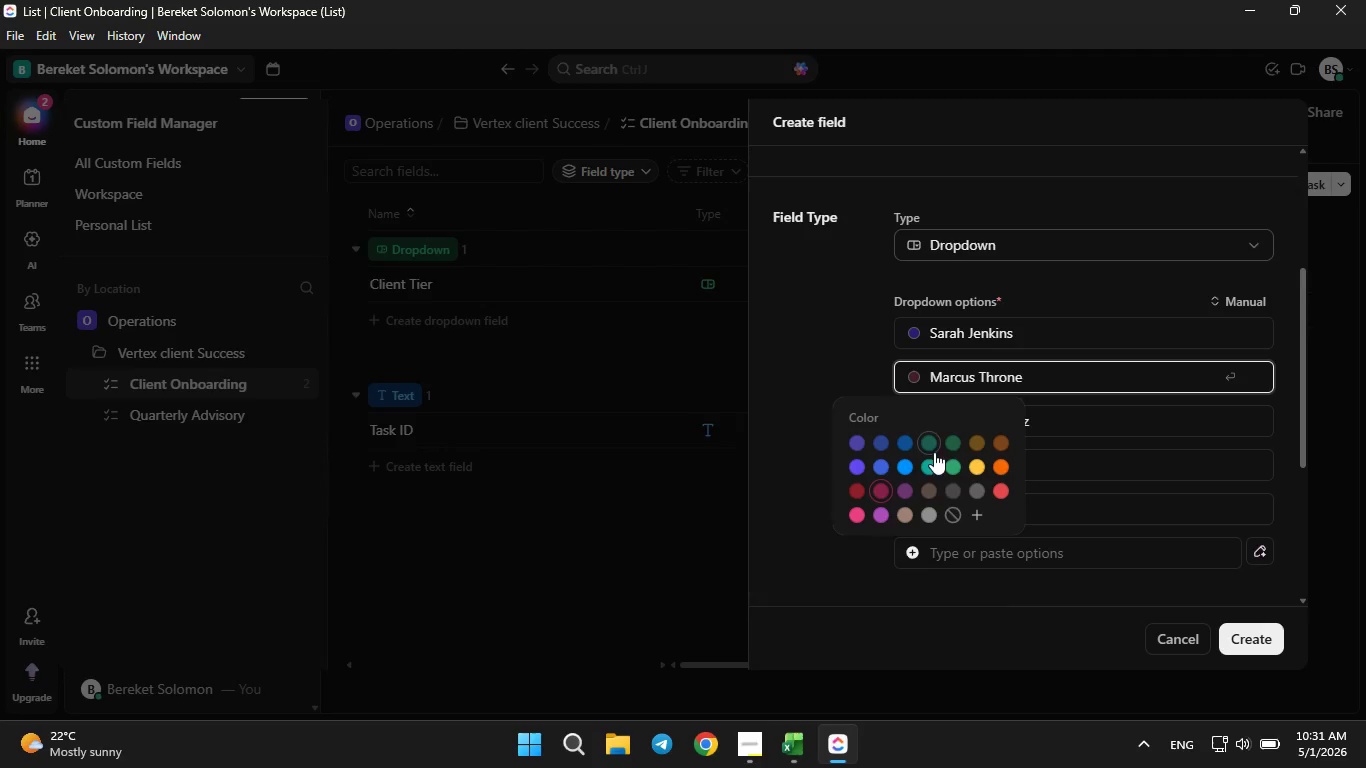 
left_click([993, 488])
 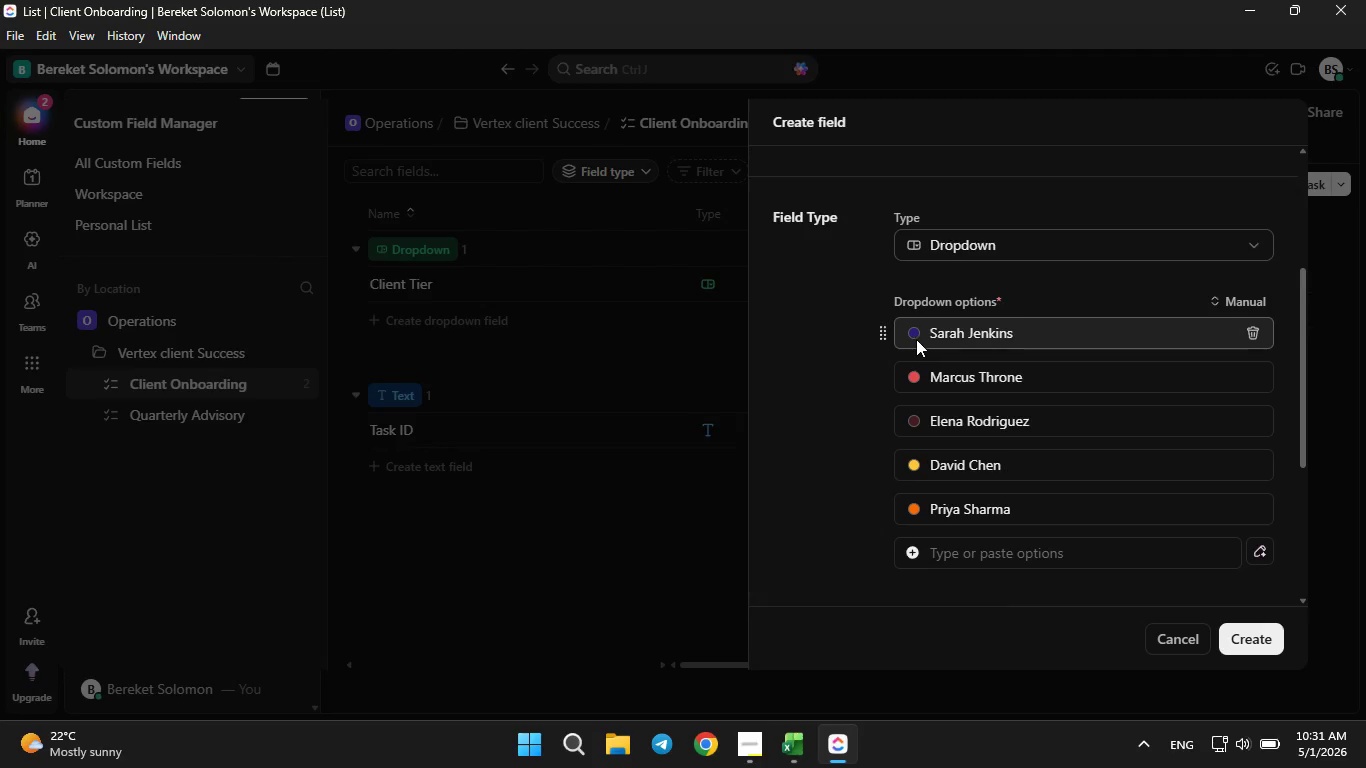 
left_click([916, 338])
 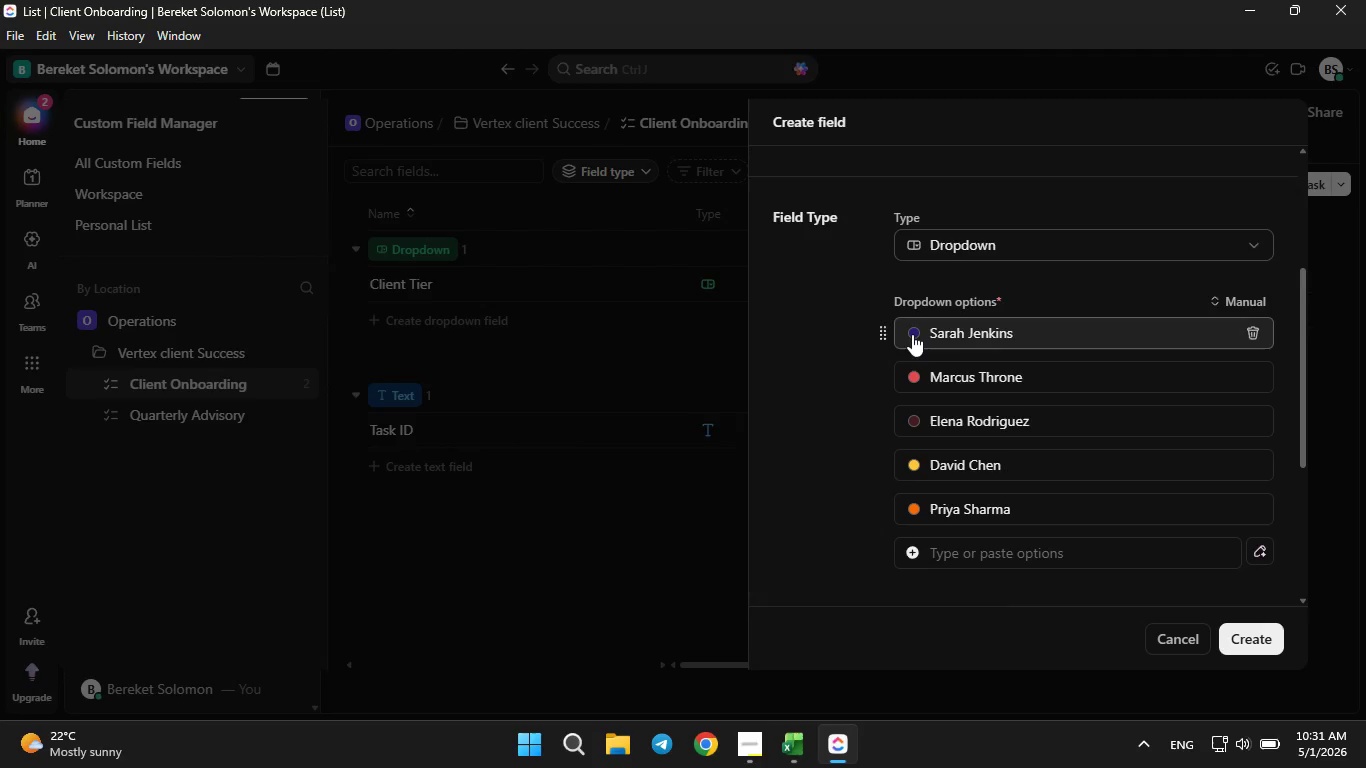 
left_click([910, 333])
 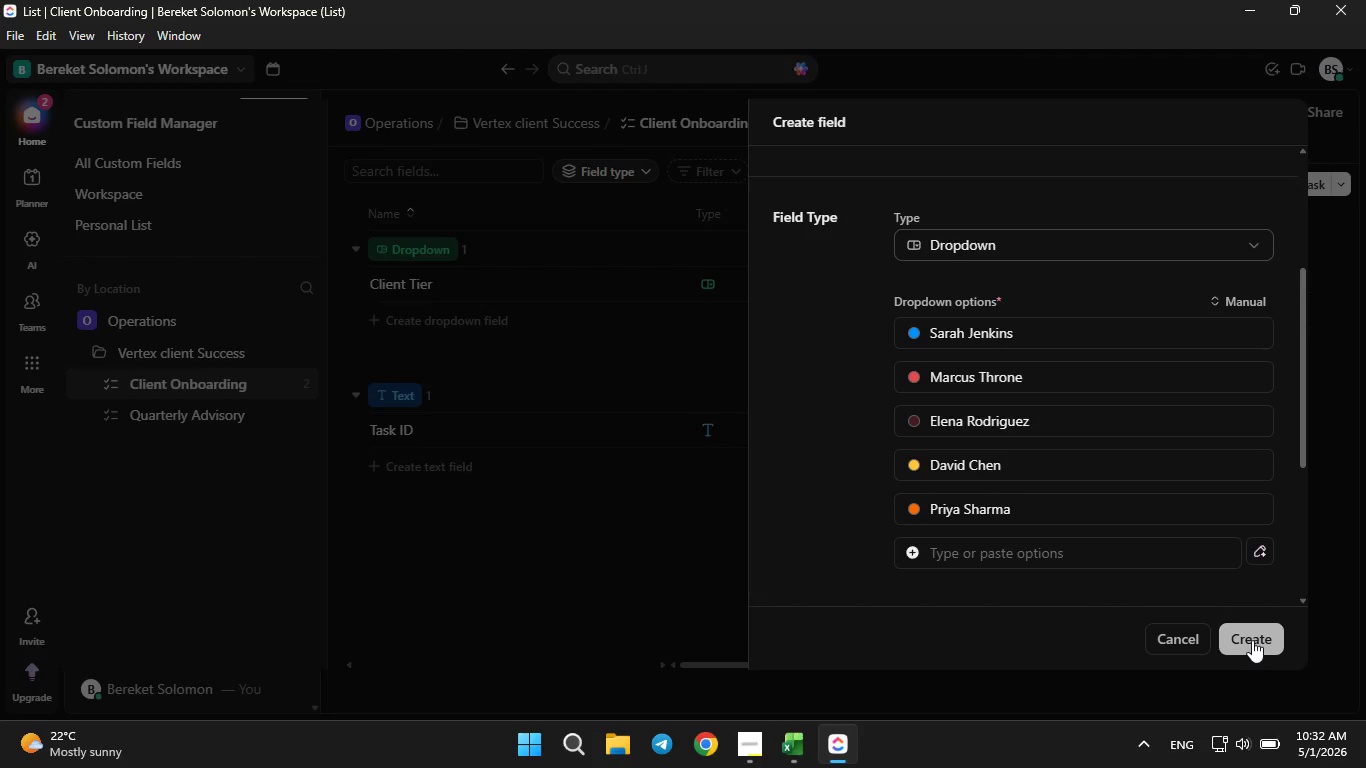 
left_click([1252, 640])
 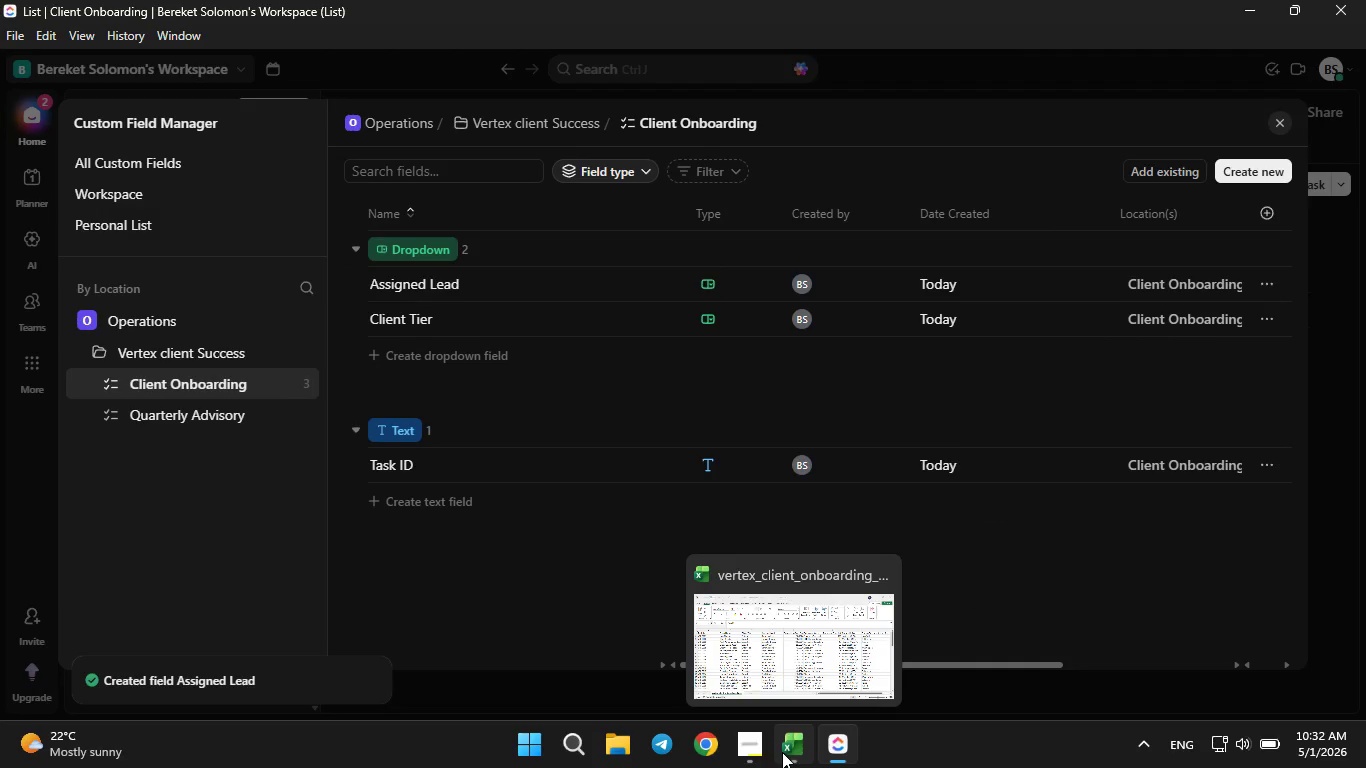 
wait(6.86)
 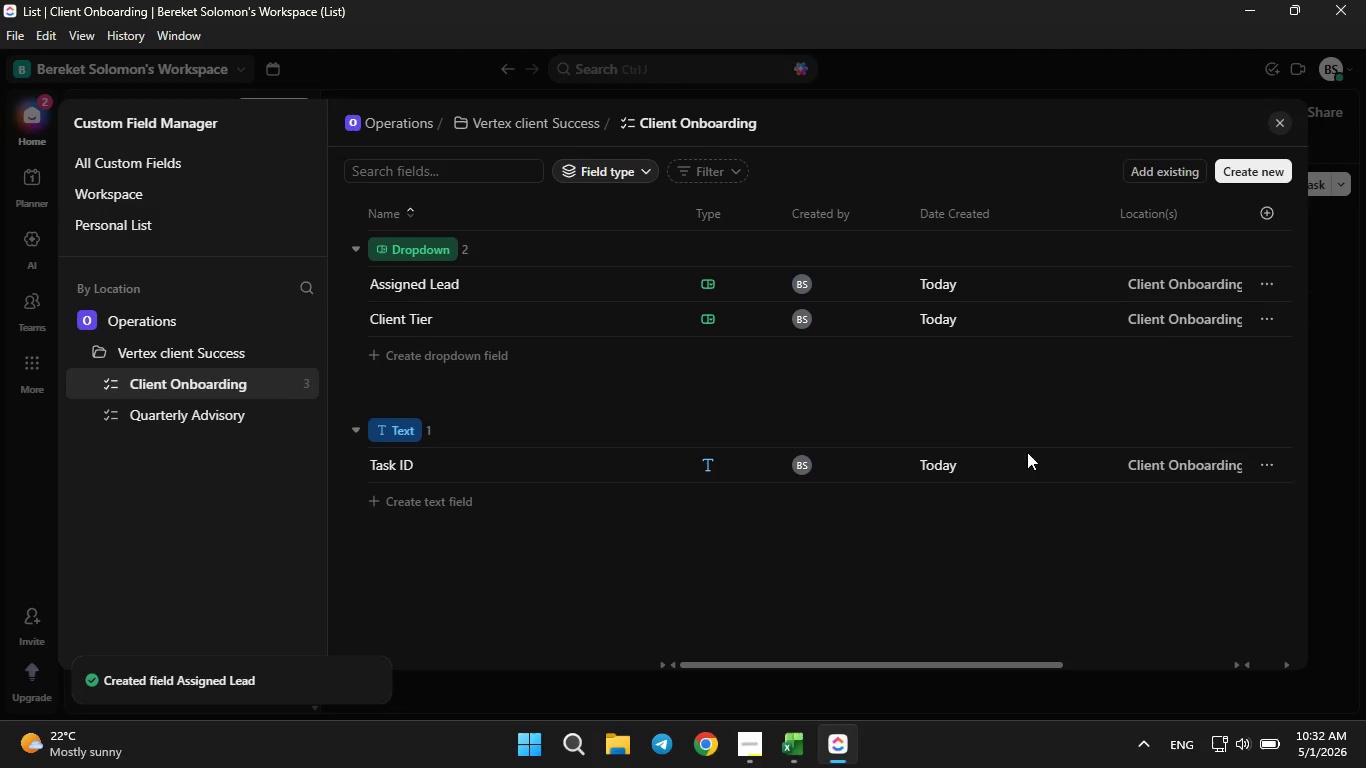 
left_click([789, 744])
 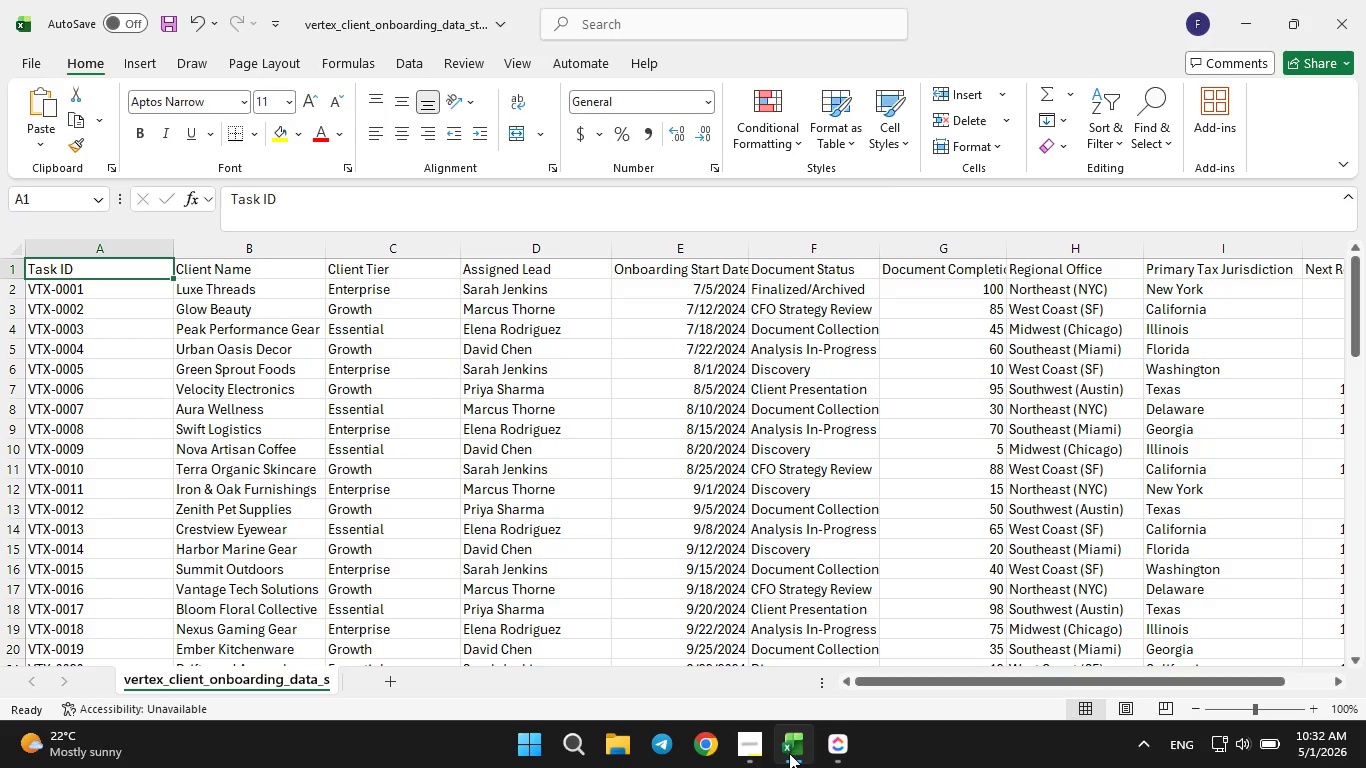 
wait(8.55)
 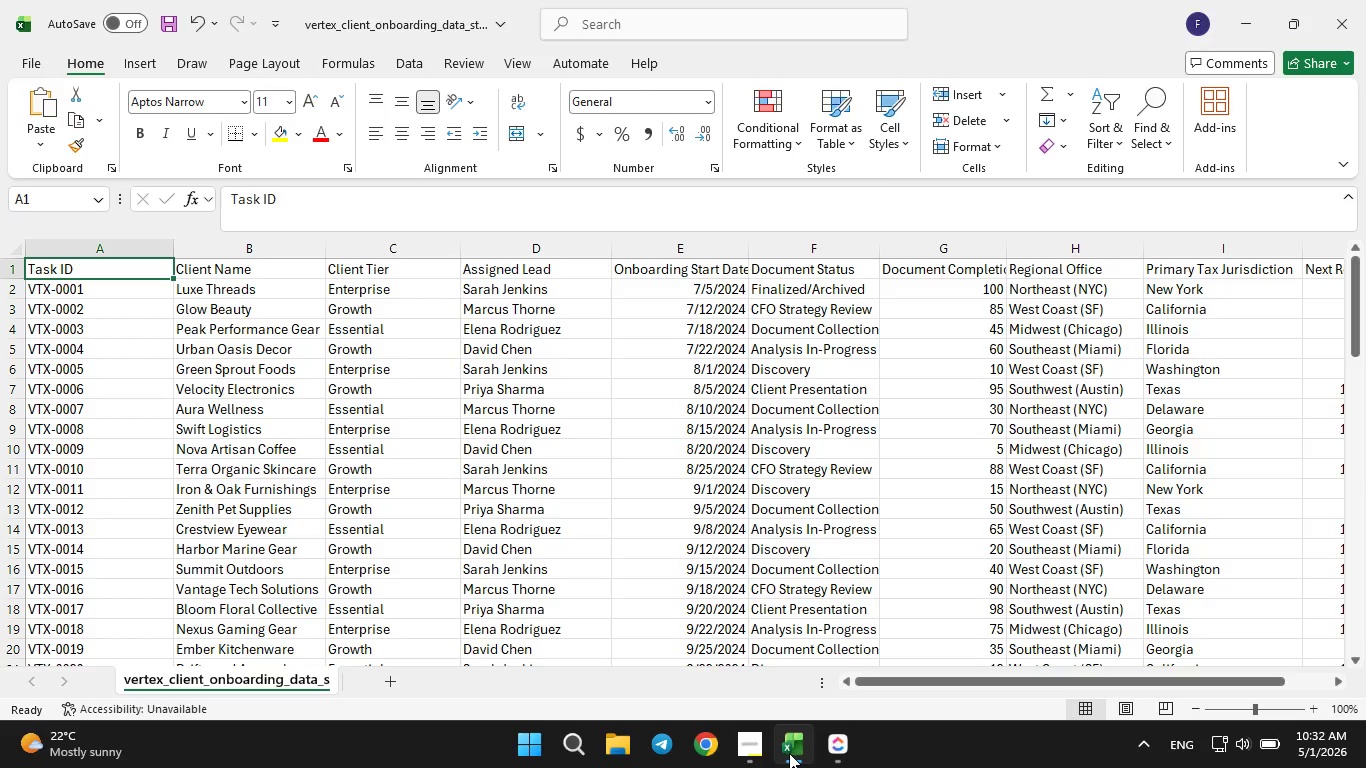 
left_click_drag(start_coordinate=[900, 679], to_coordinate=[976, 674])
 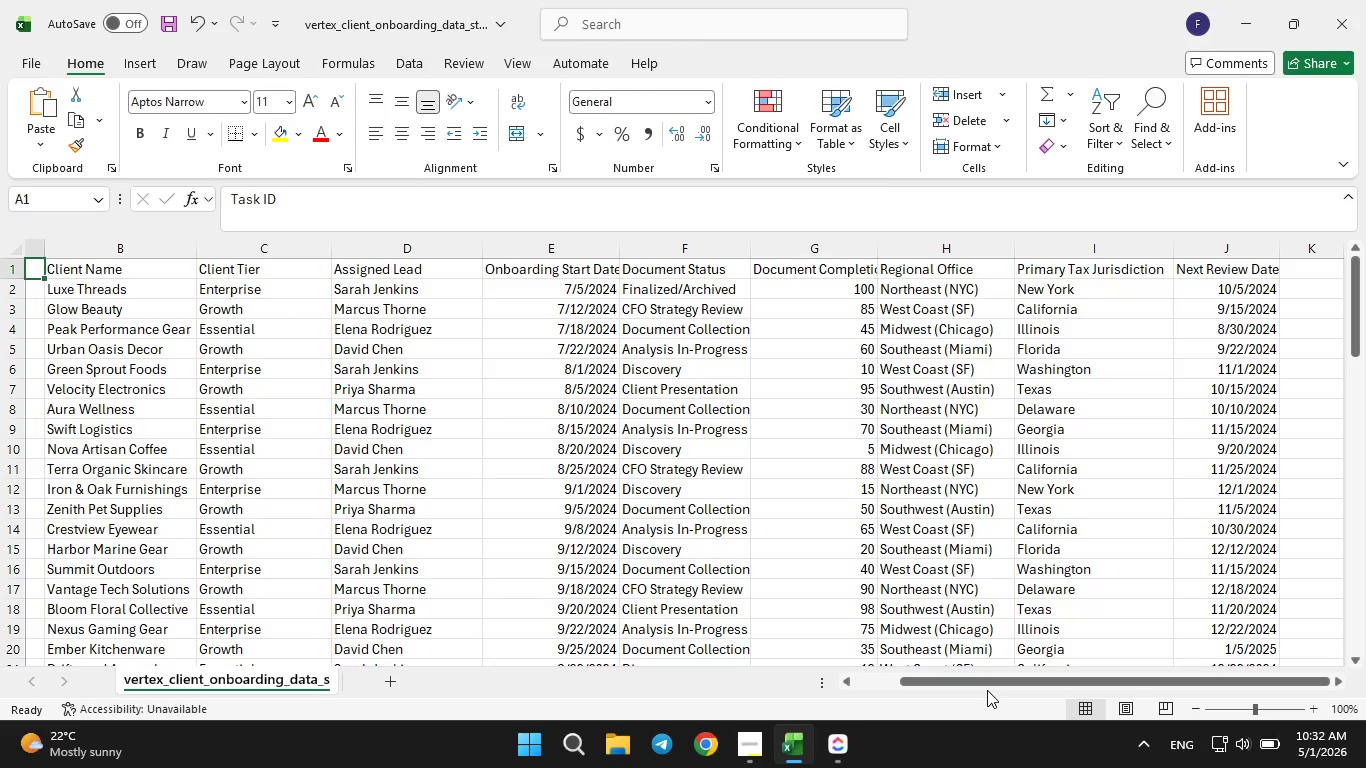 
wait(18.86)
 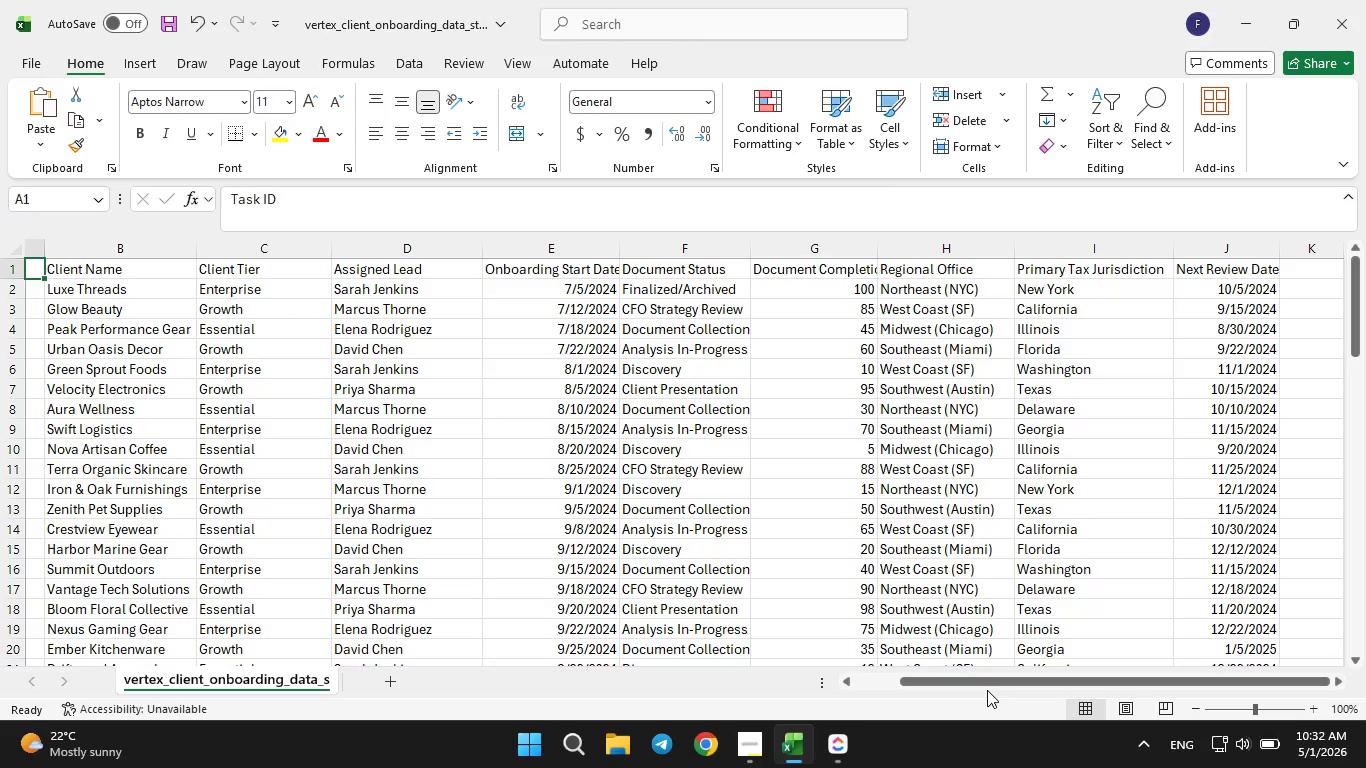 
left_click([836, 753])
 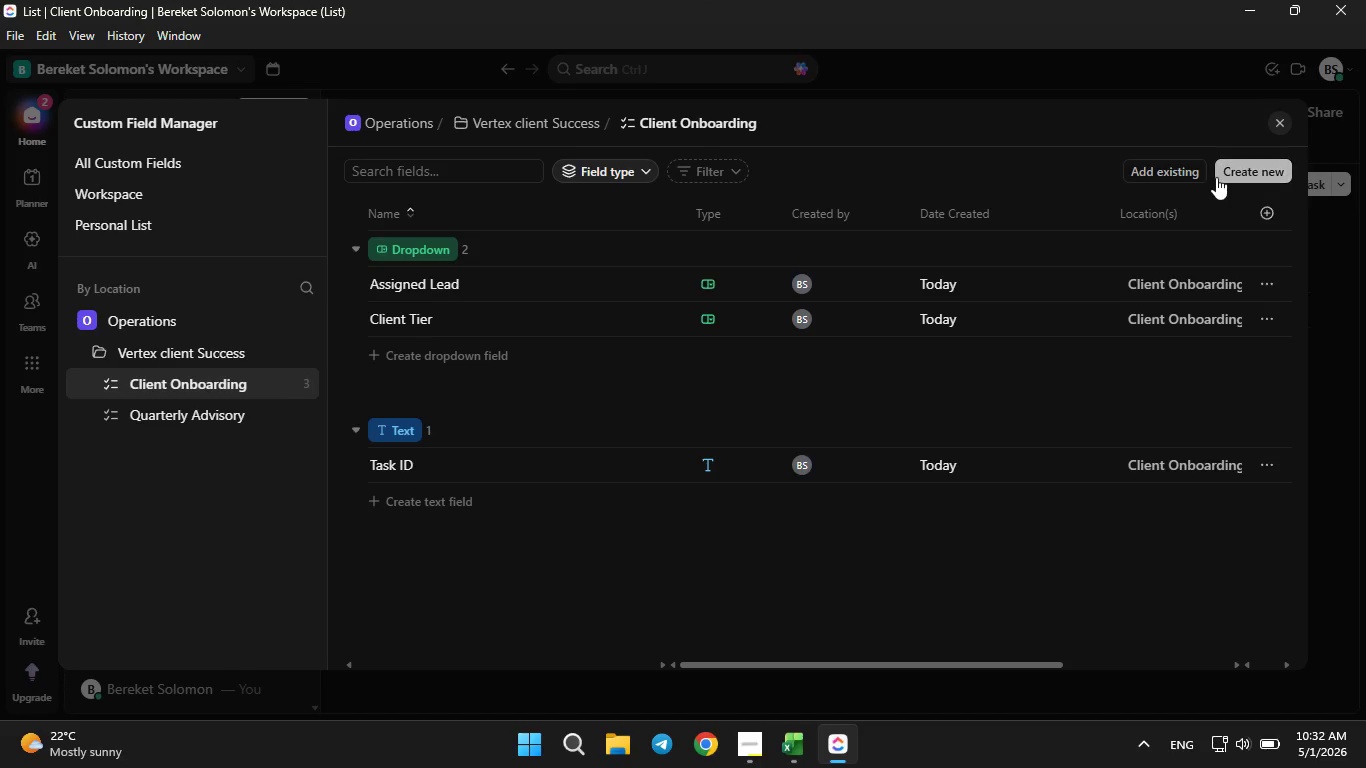 
left_click([1222, 172])
 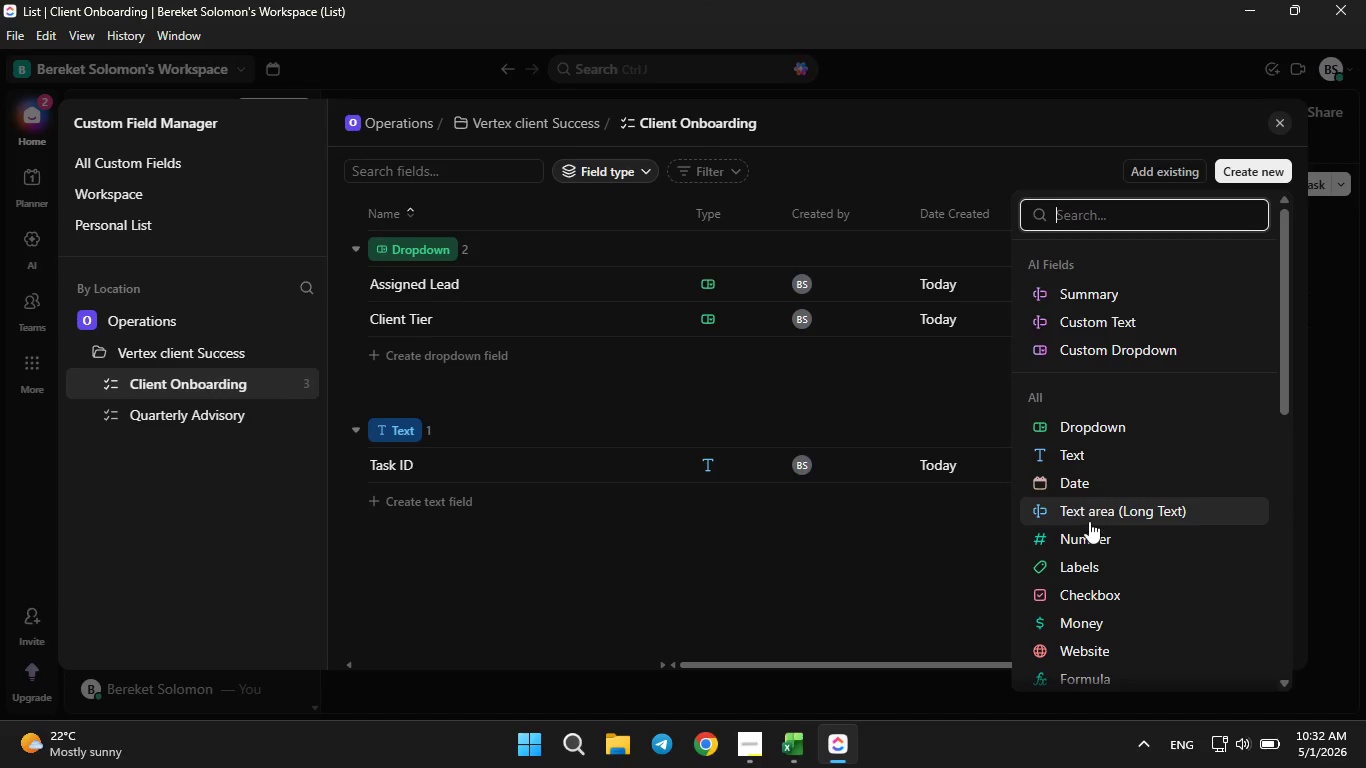 
left_click([1089, 531])
 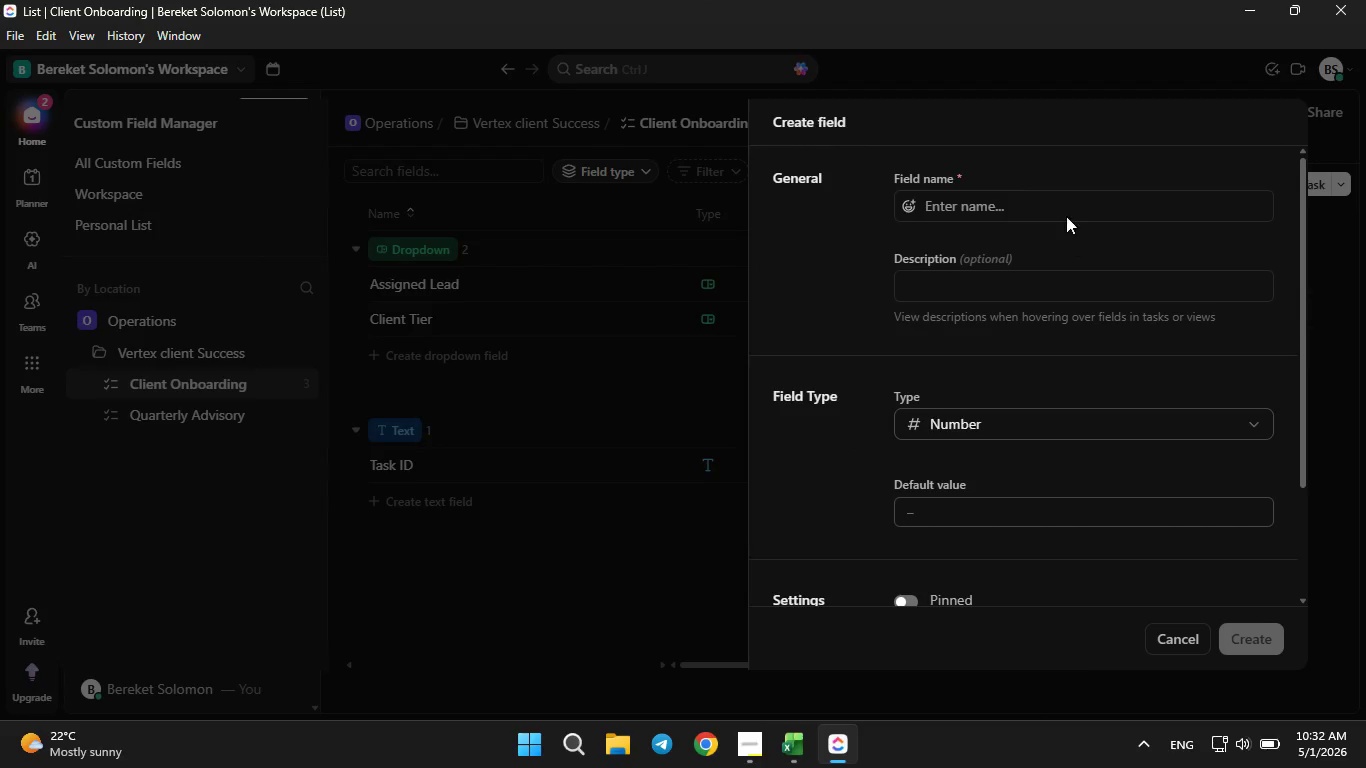 
left_click([1066, 205])
 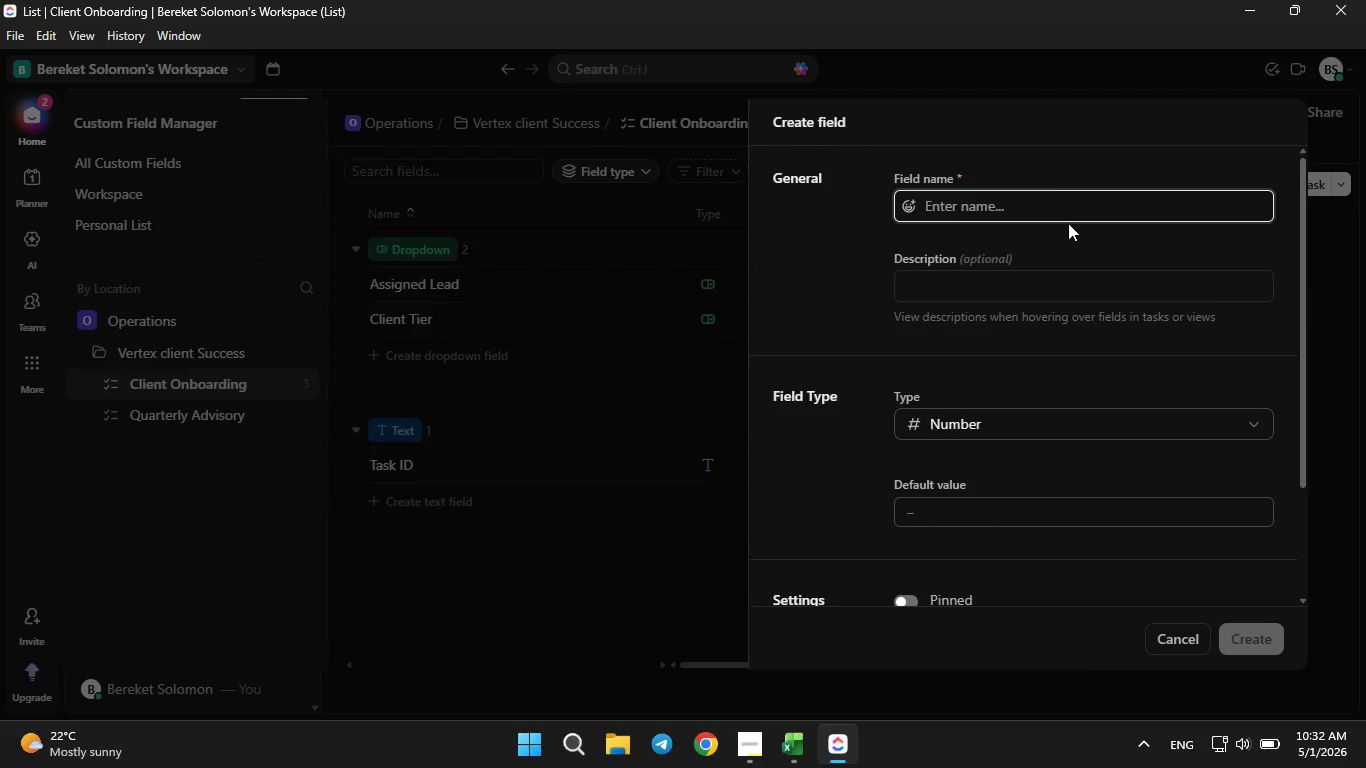 
type(Document Completed)
 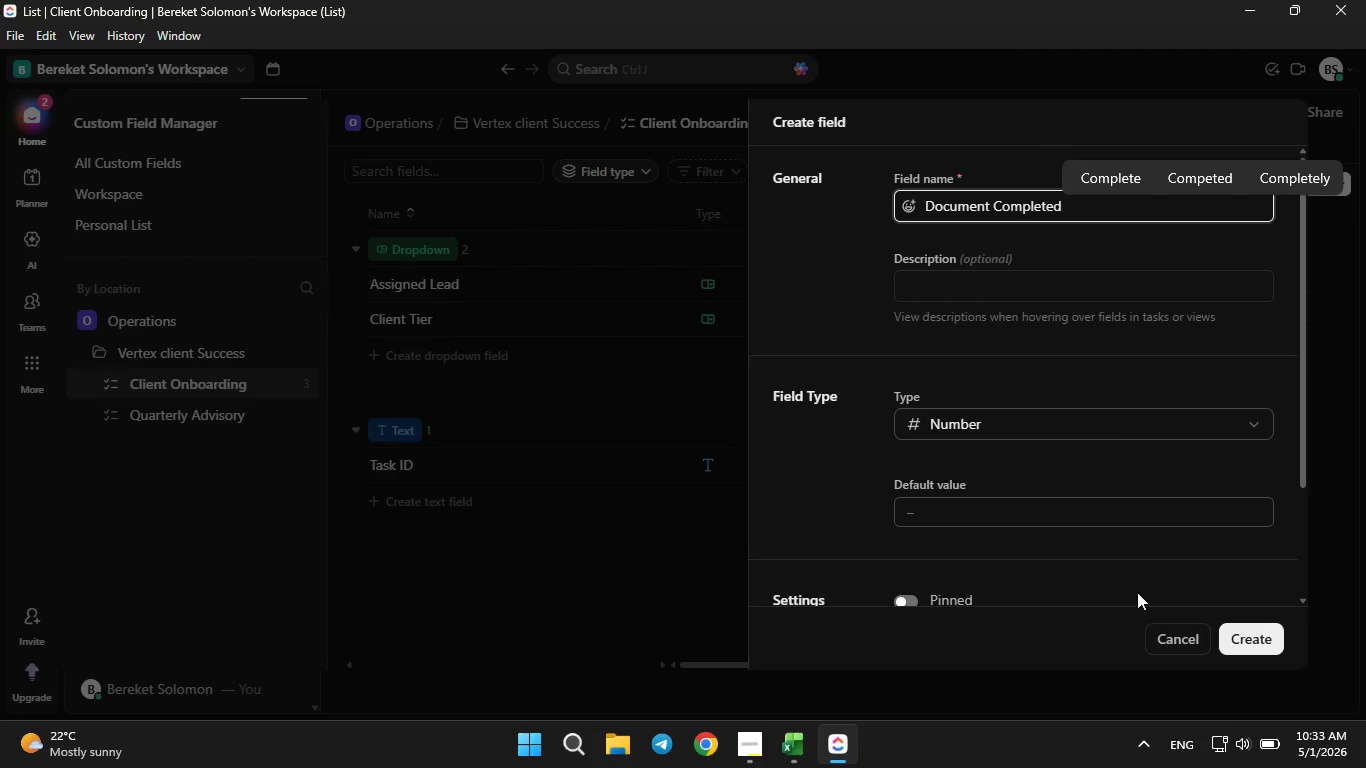 
left_click([1258, 640])
 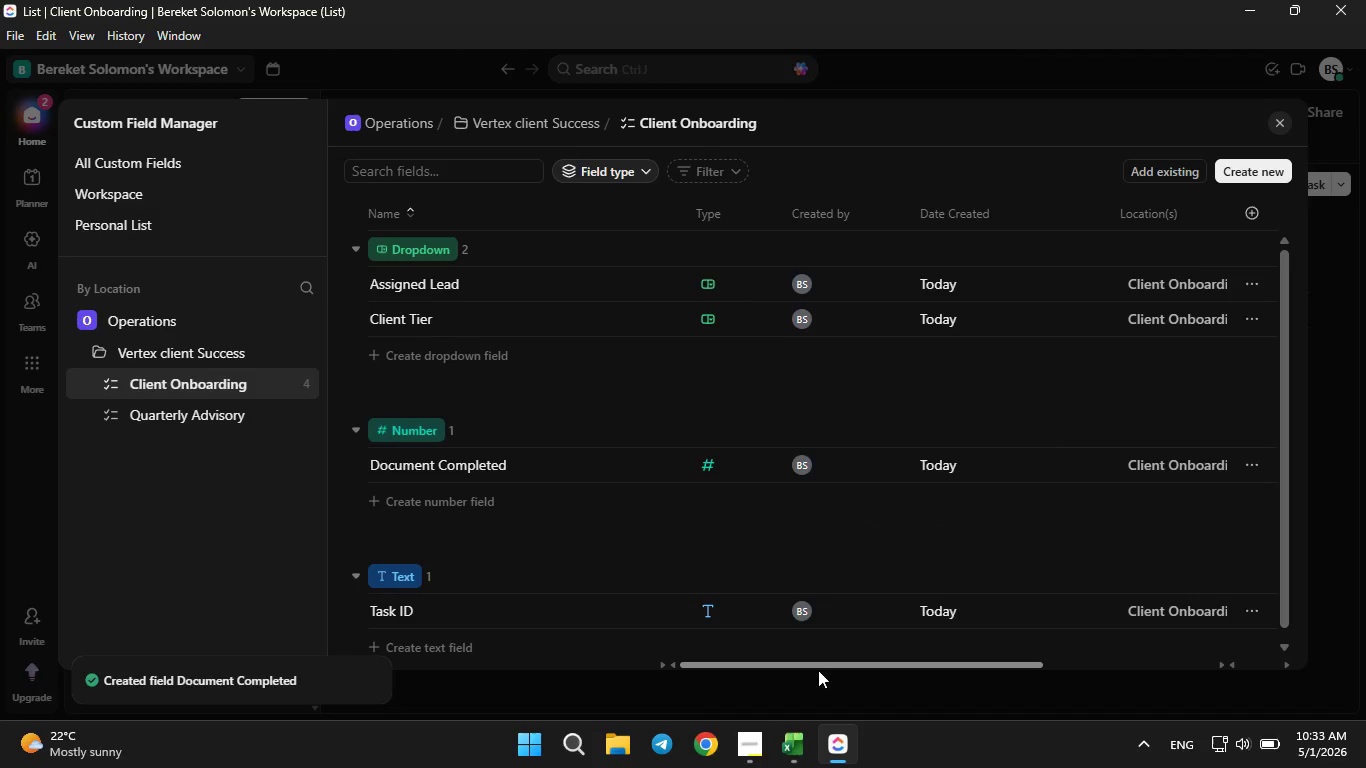 
left_click([796, 738])
 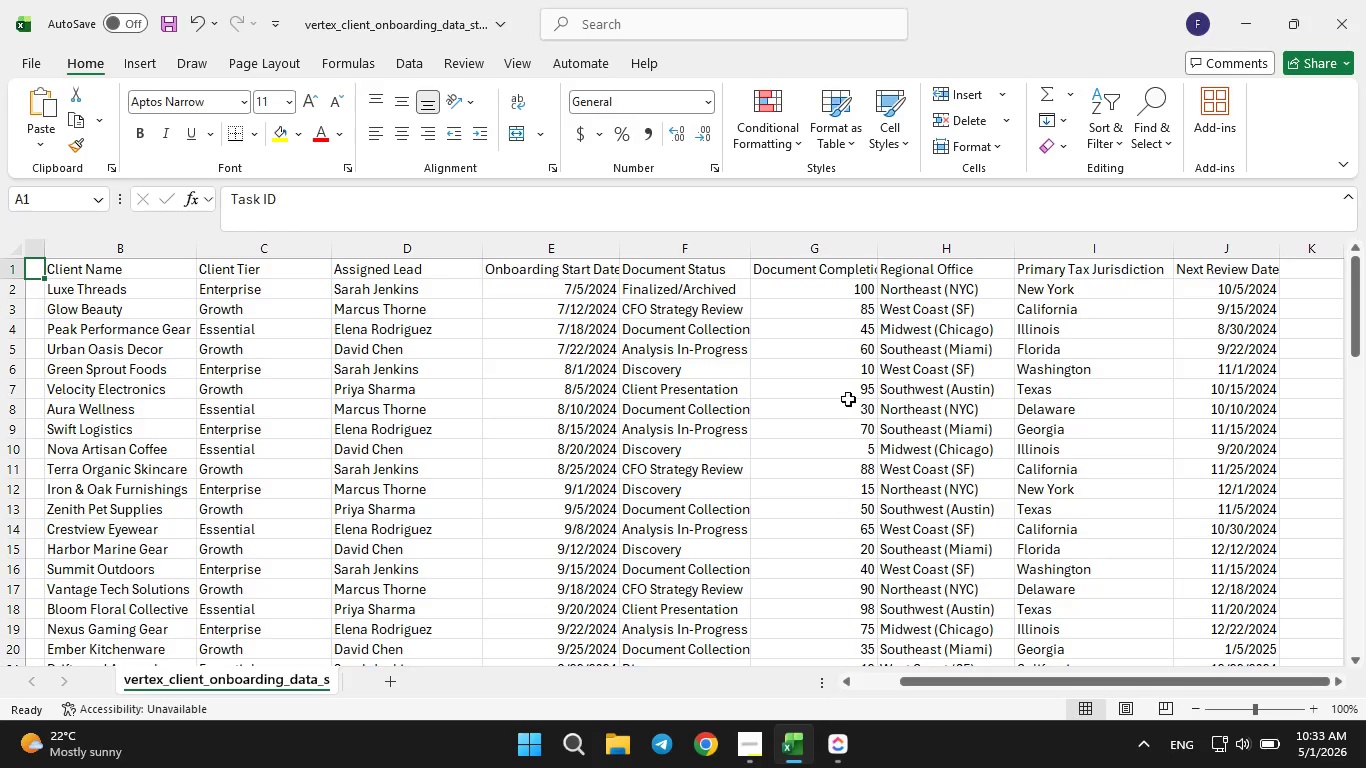 
left_click_drag(start_coordinate=[879, 248], to_coordinate=[903, 241])
 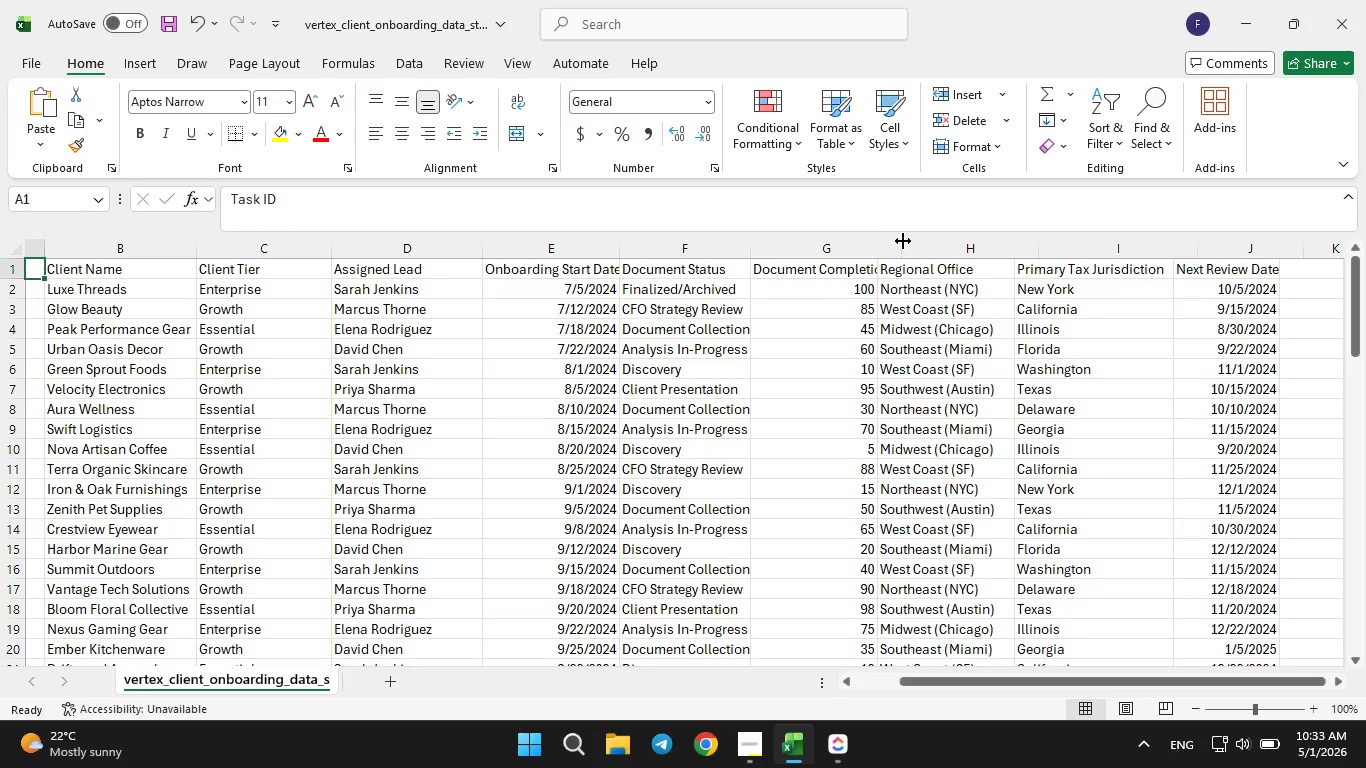 
left_click([903, 241])
 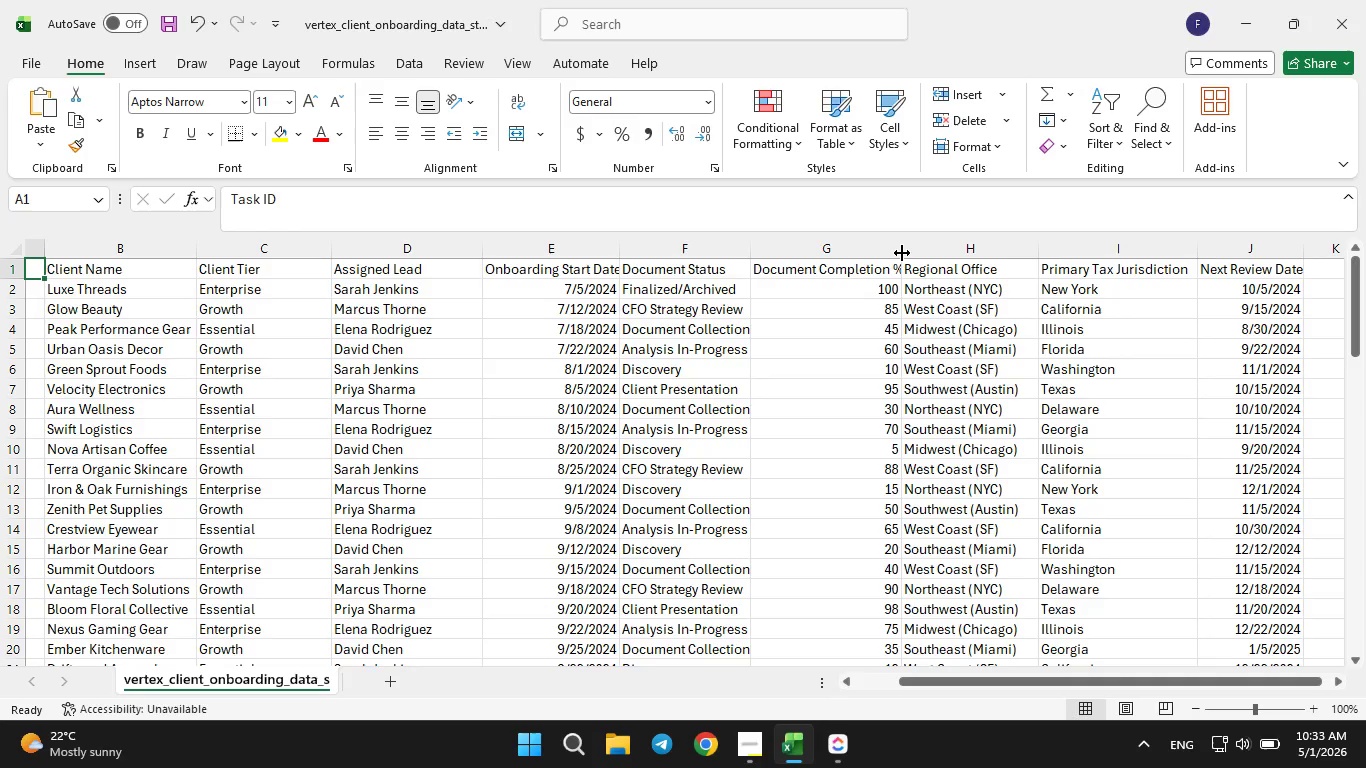 
left_click_drag(start_coordinate=[897, 245], to_coordinate=[913, 239])
 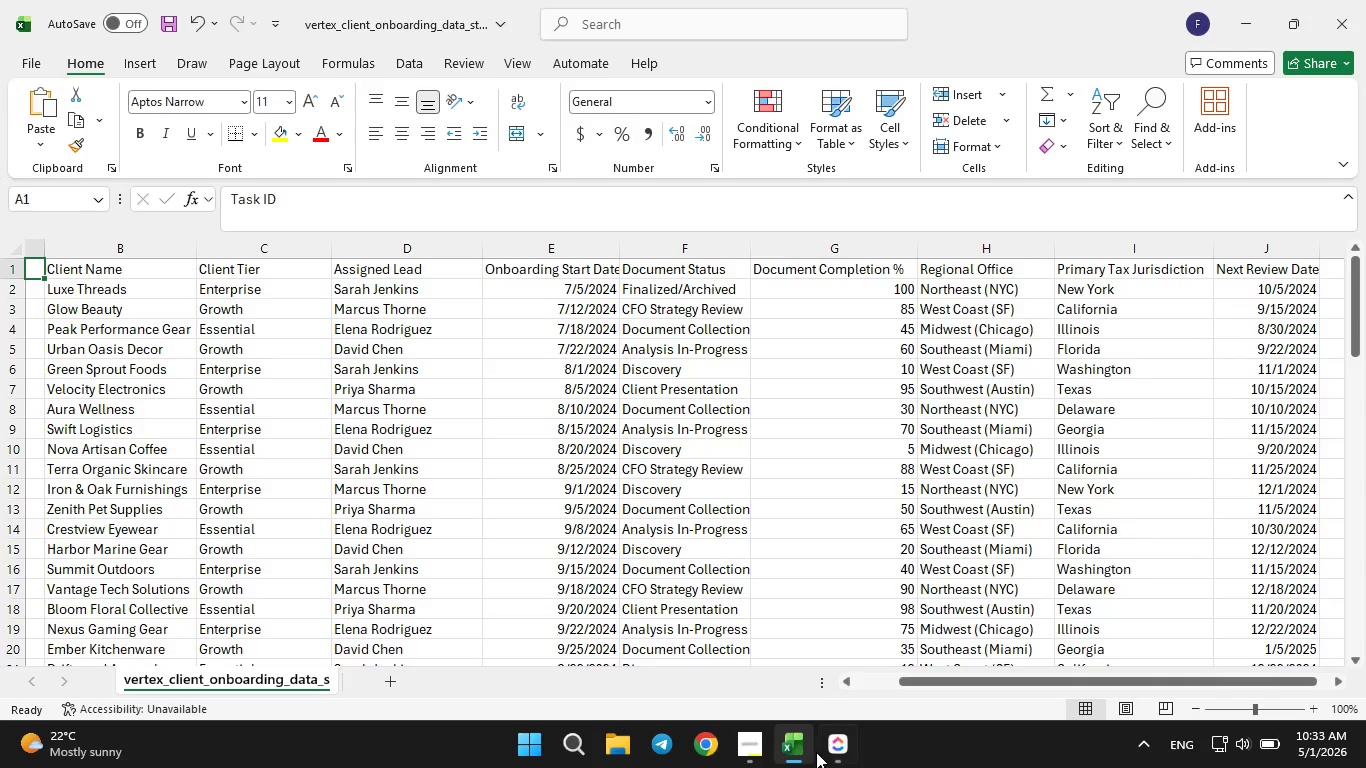 
left_click([821, 751])
 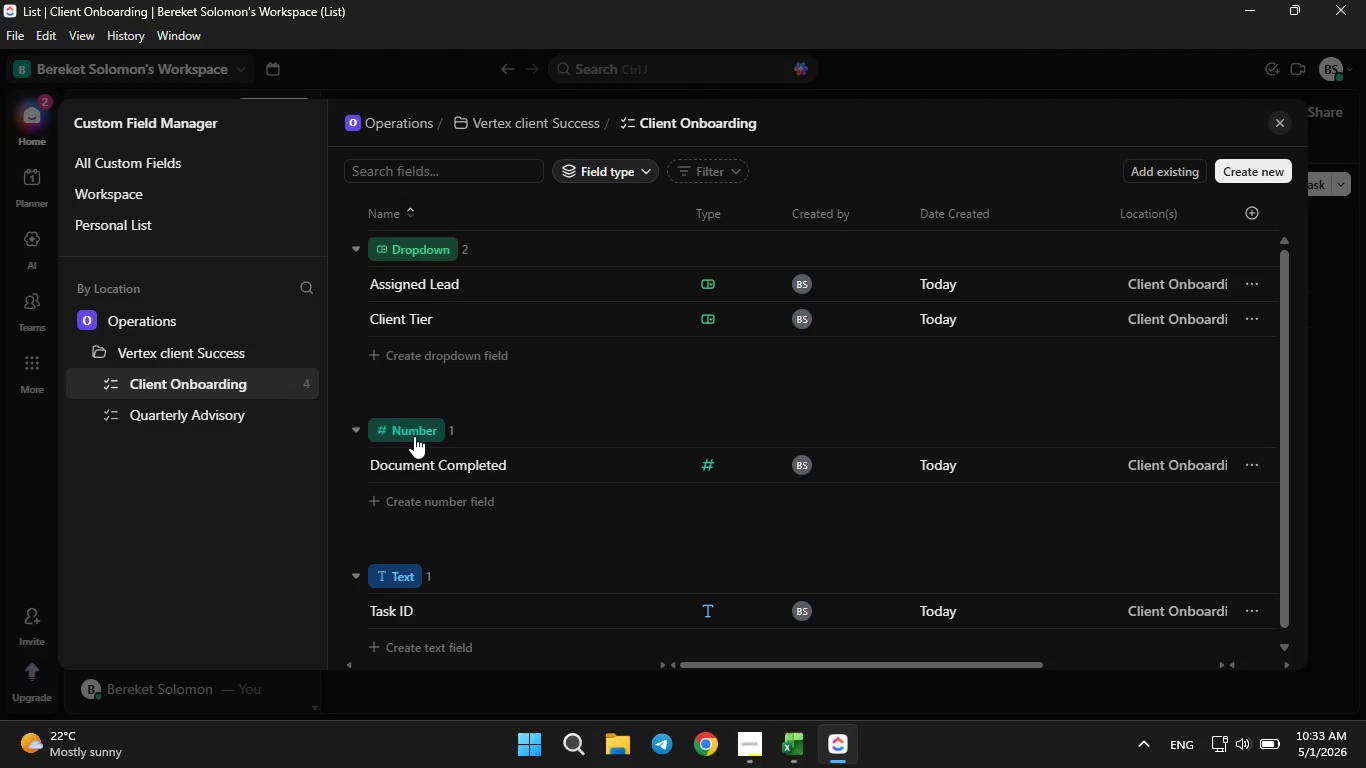 
left_click([414, 433])
 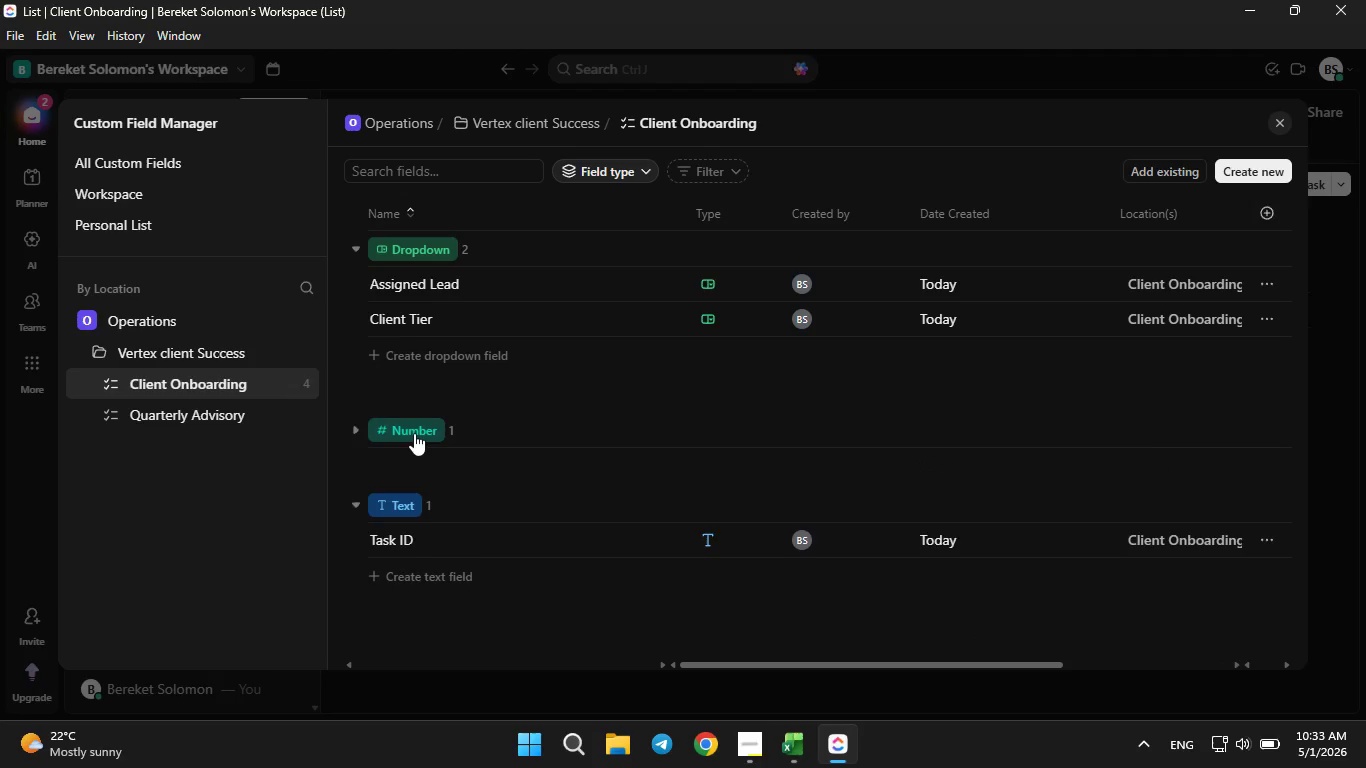 
left_click([414, 433])
 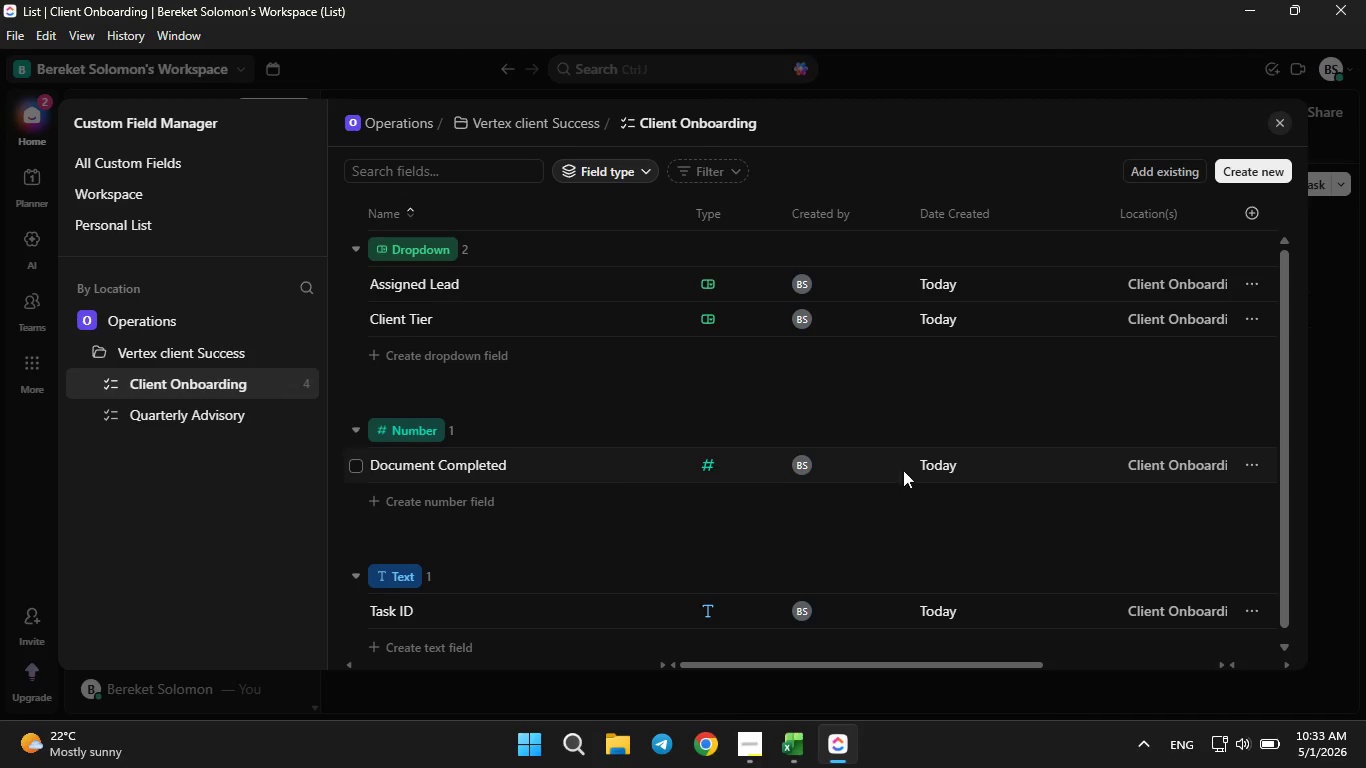 
left_click([1240, 462])
 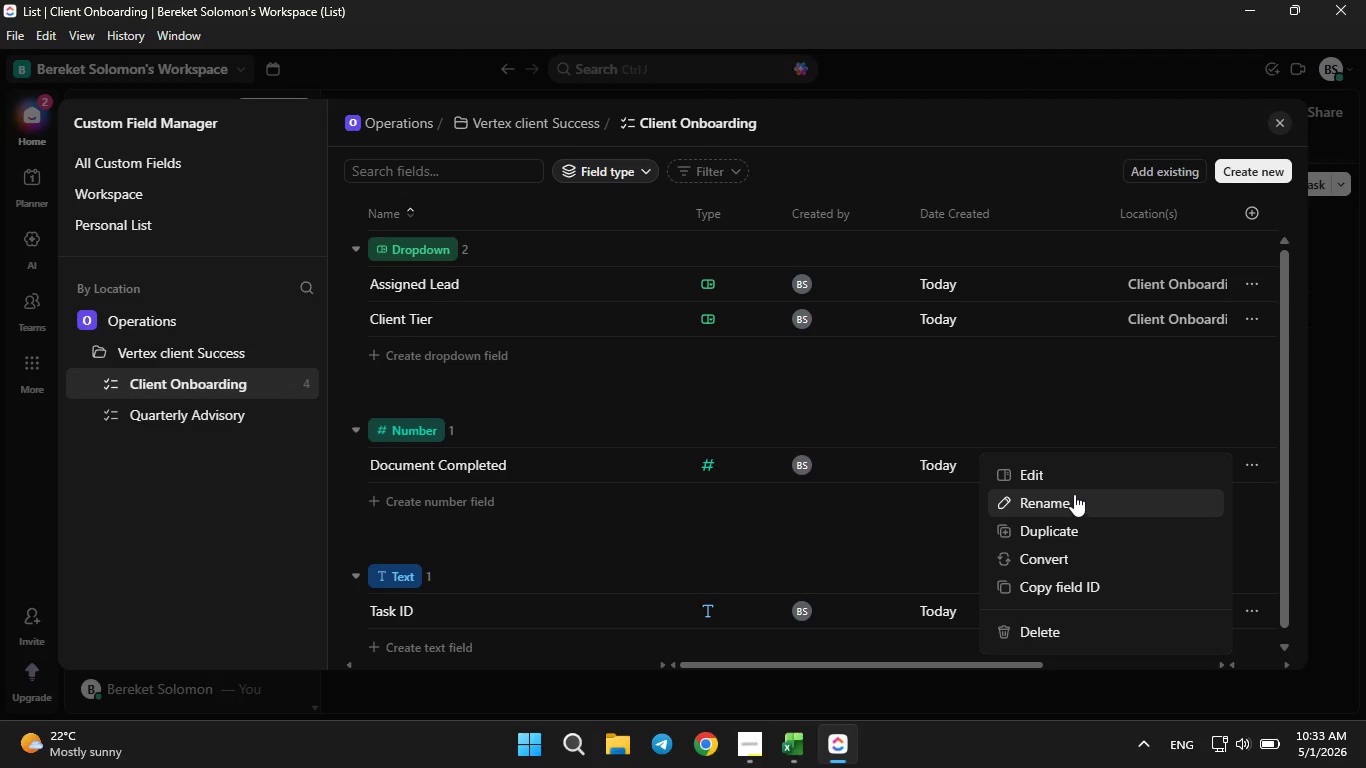 
left_click([1065, 476])
 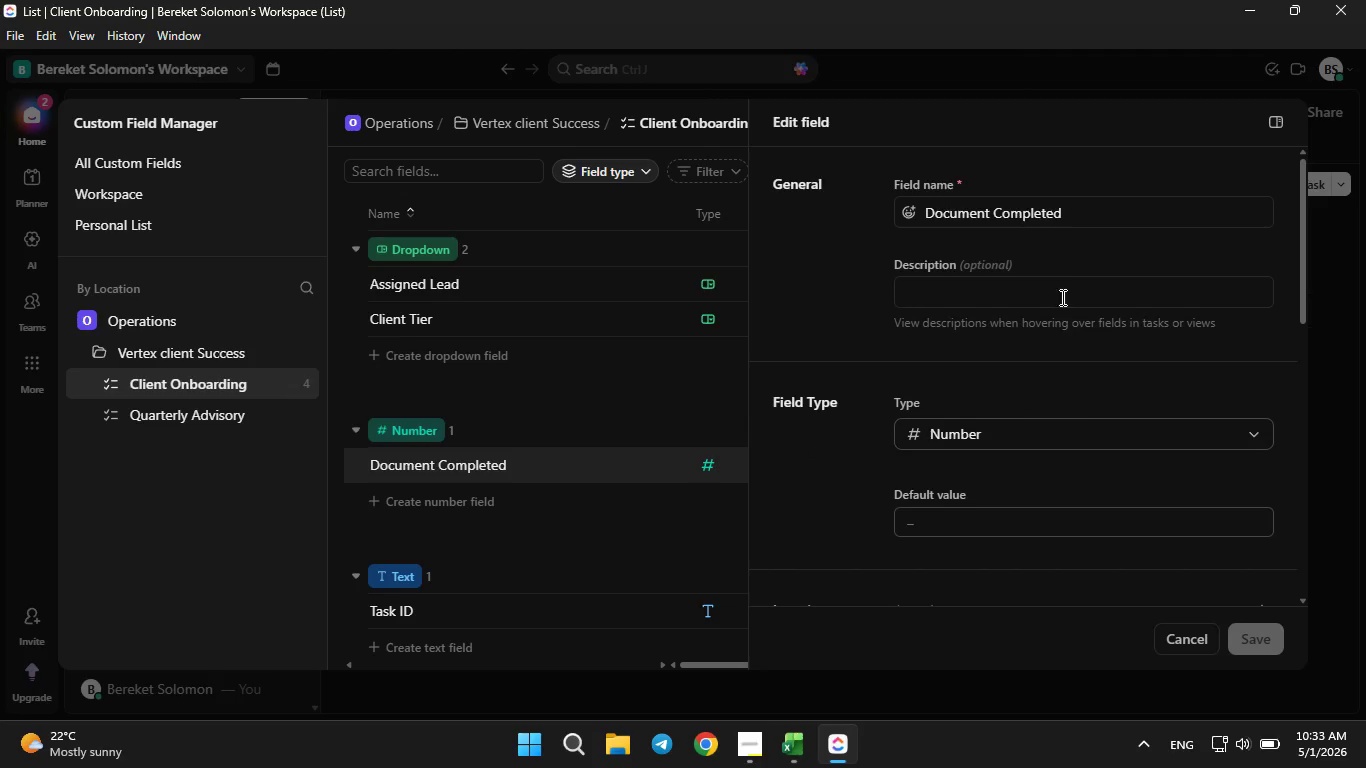 
left_click([1084, 212])
 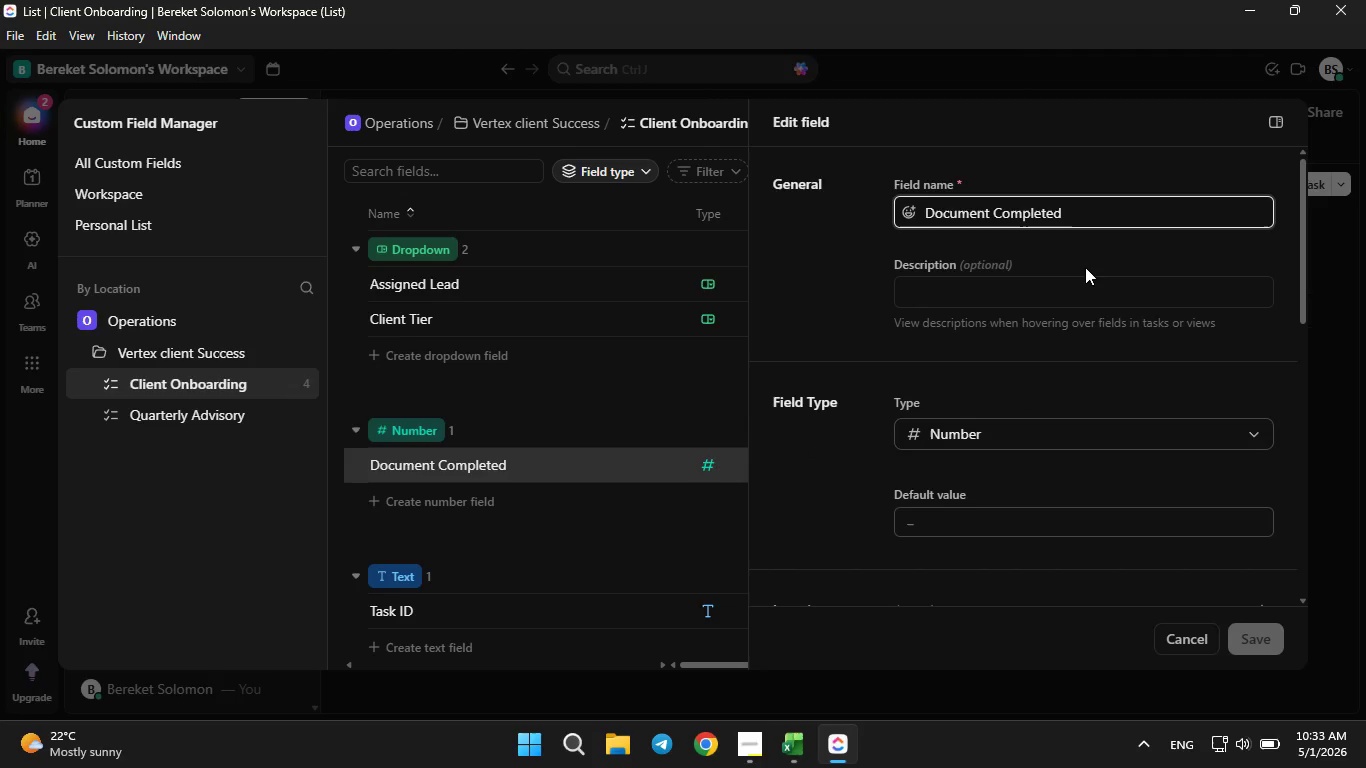 
key(Backspace)
key(Backspace)
type(ion)
 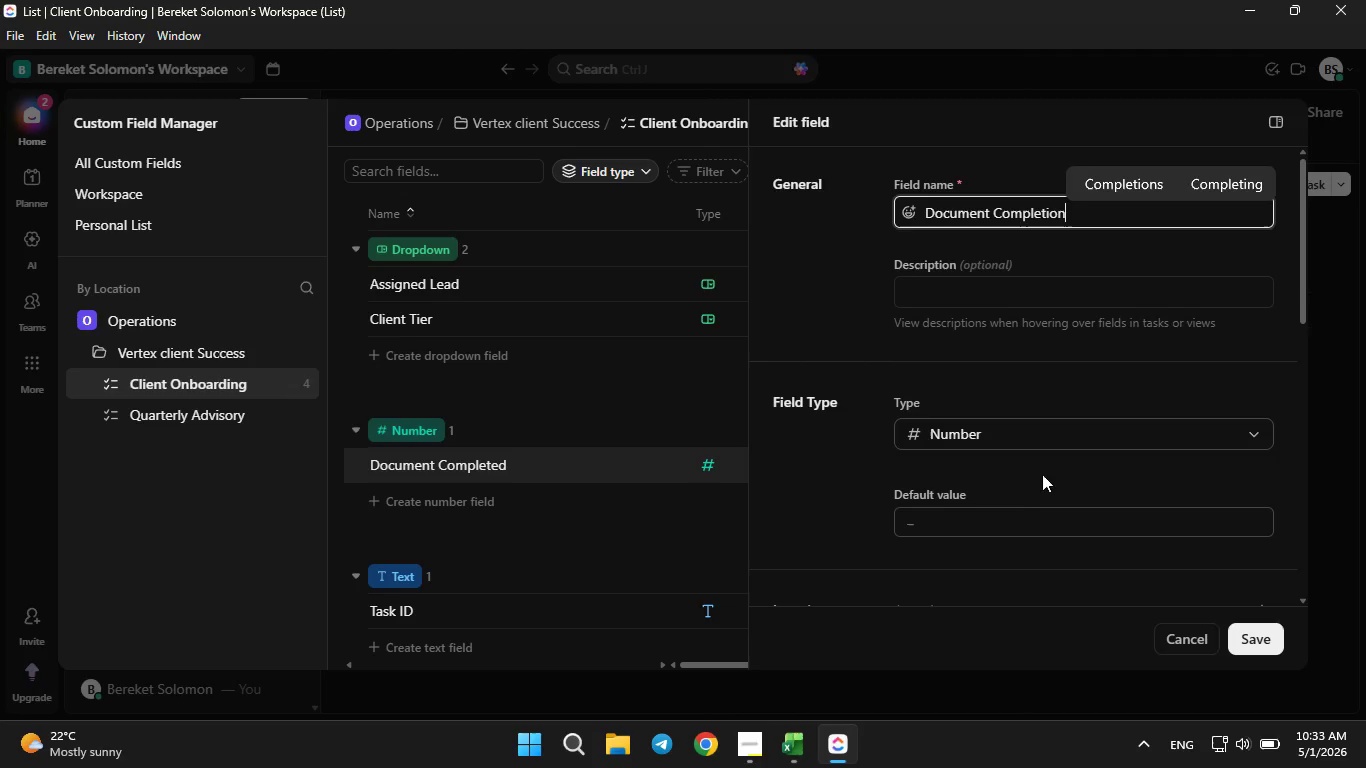 
left_click([1007, 436])
 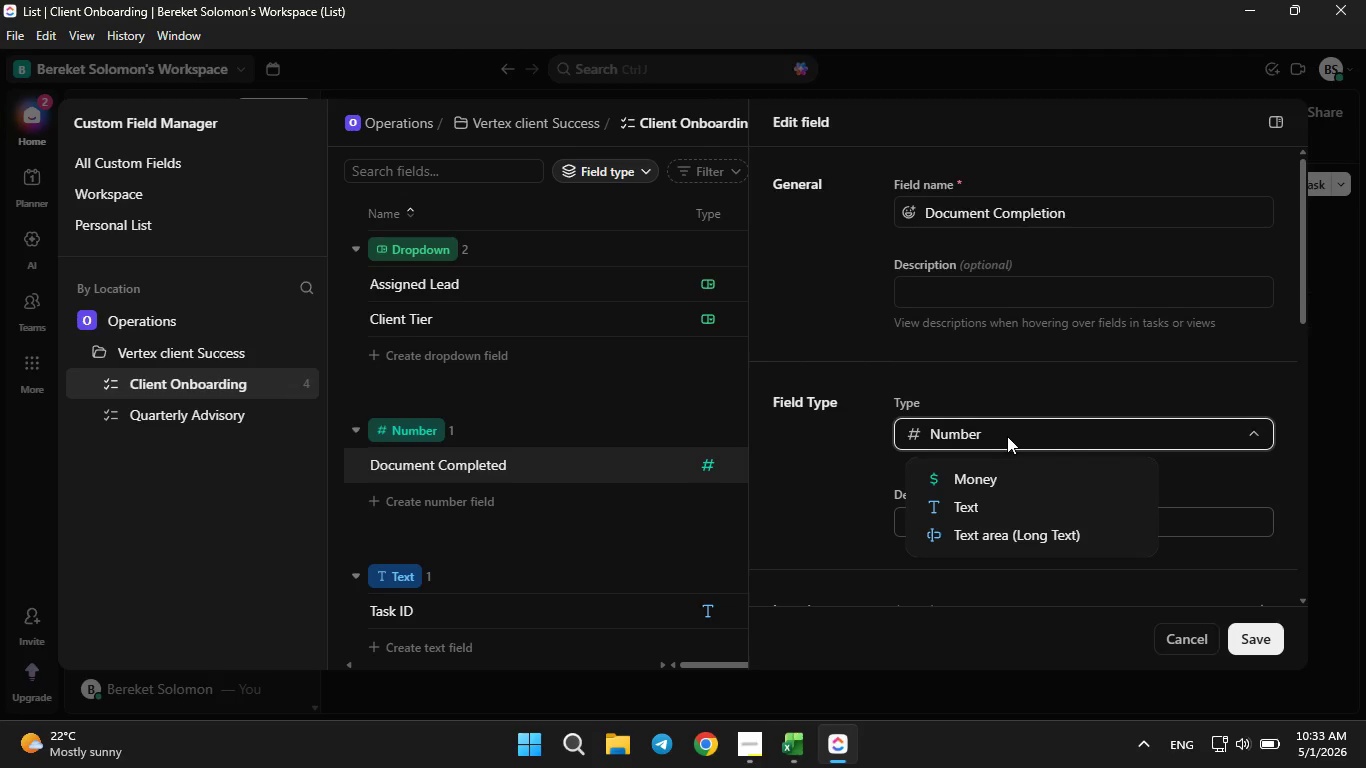 
left_click([1007, 436])
 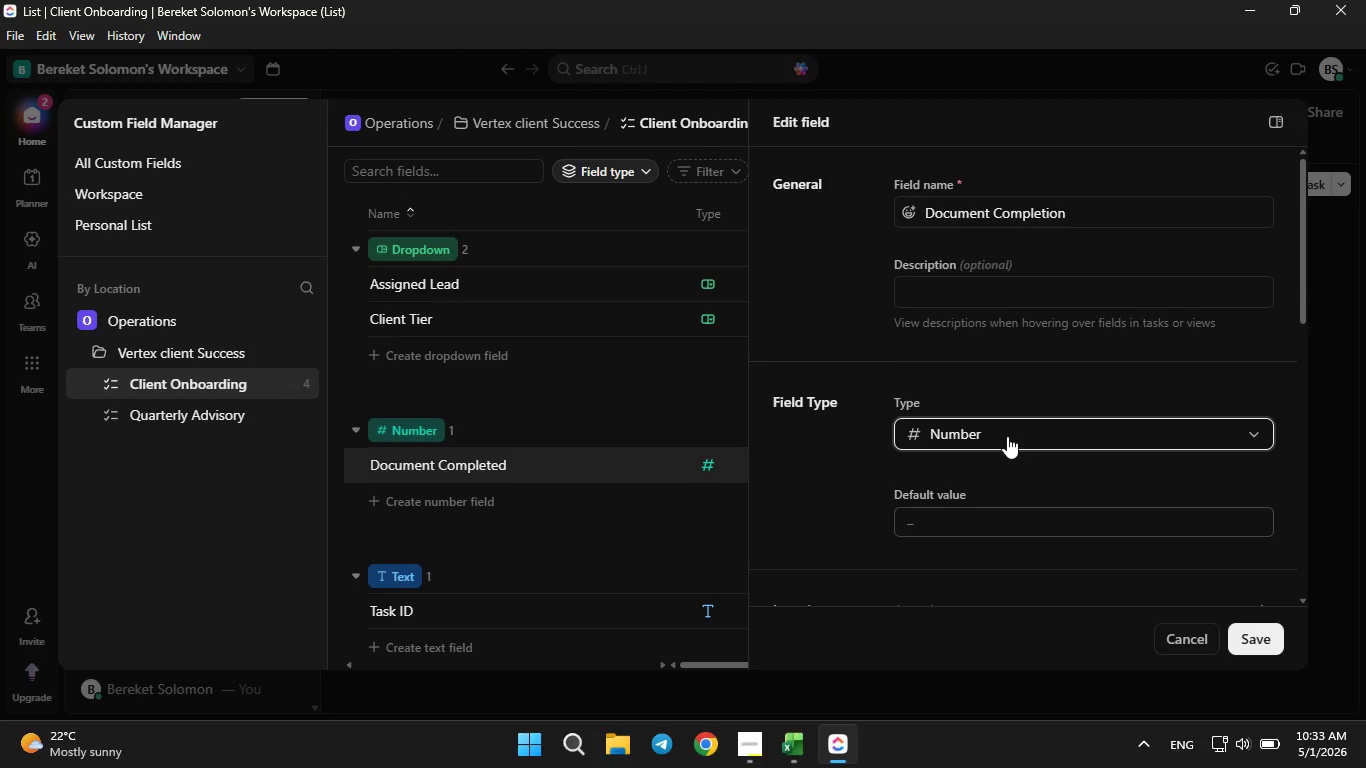 
double_click([1007, 436])
 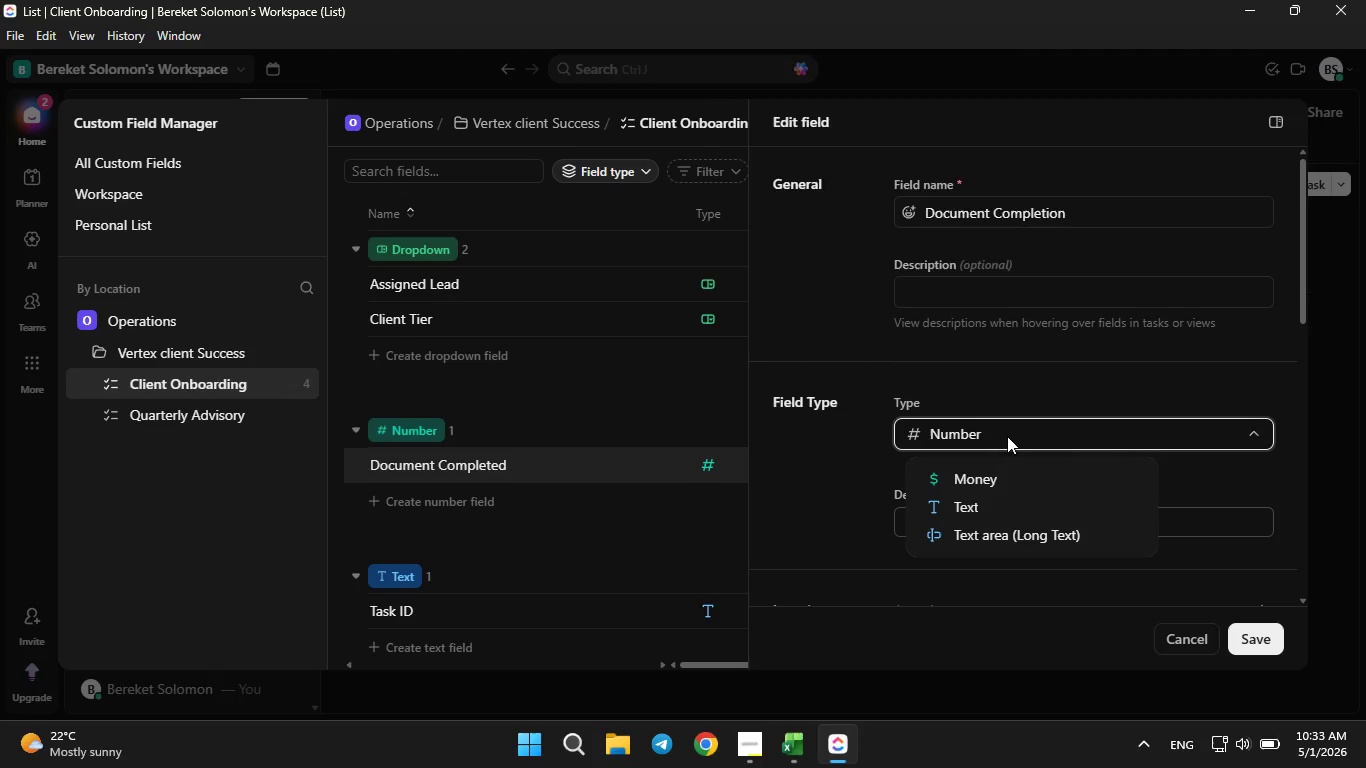 
left_click([1007, 436])
 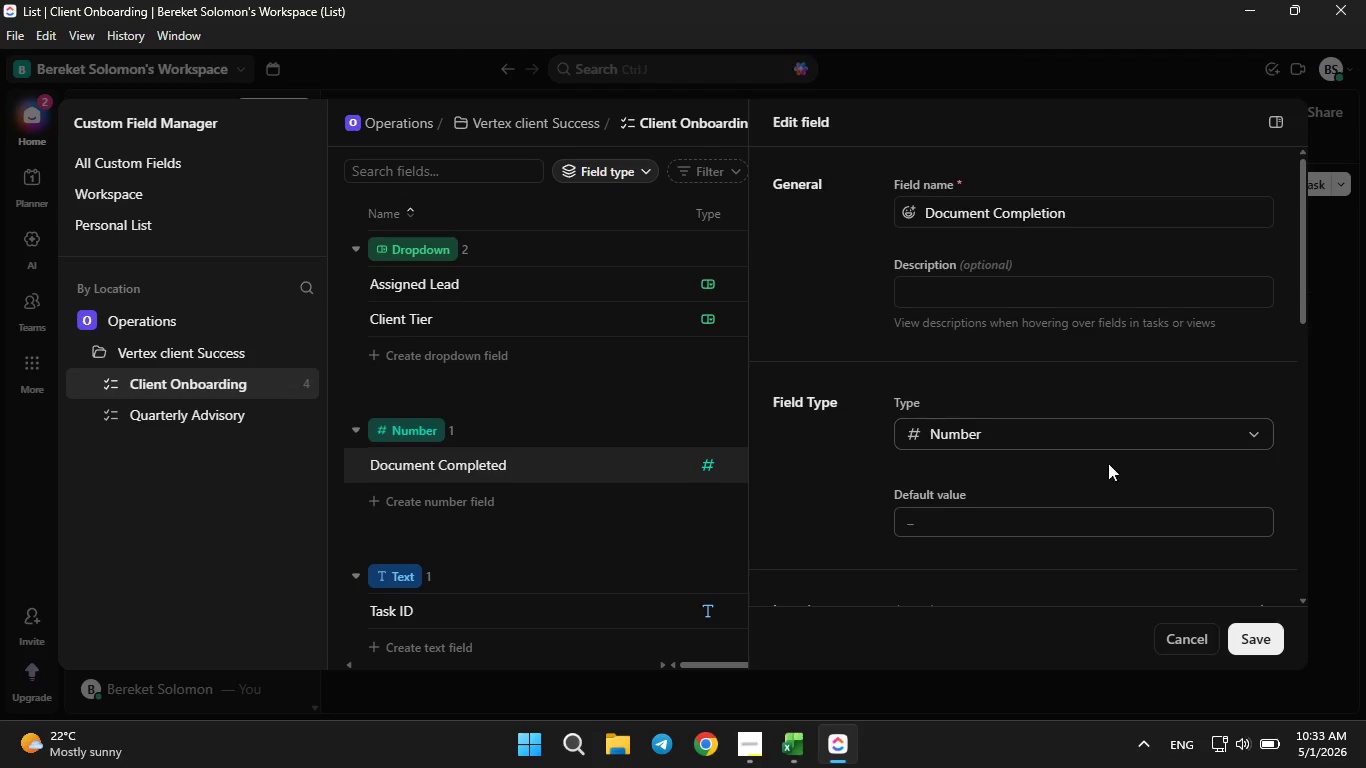 
left_click([1255, 628])
 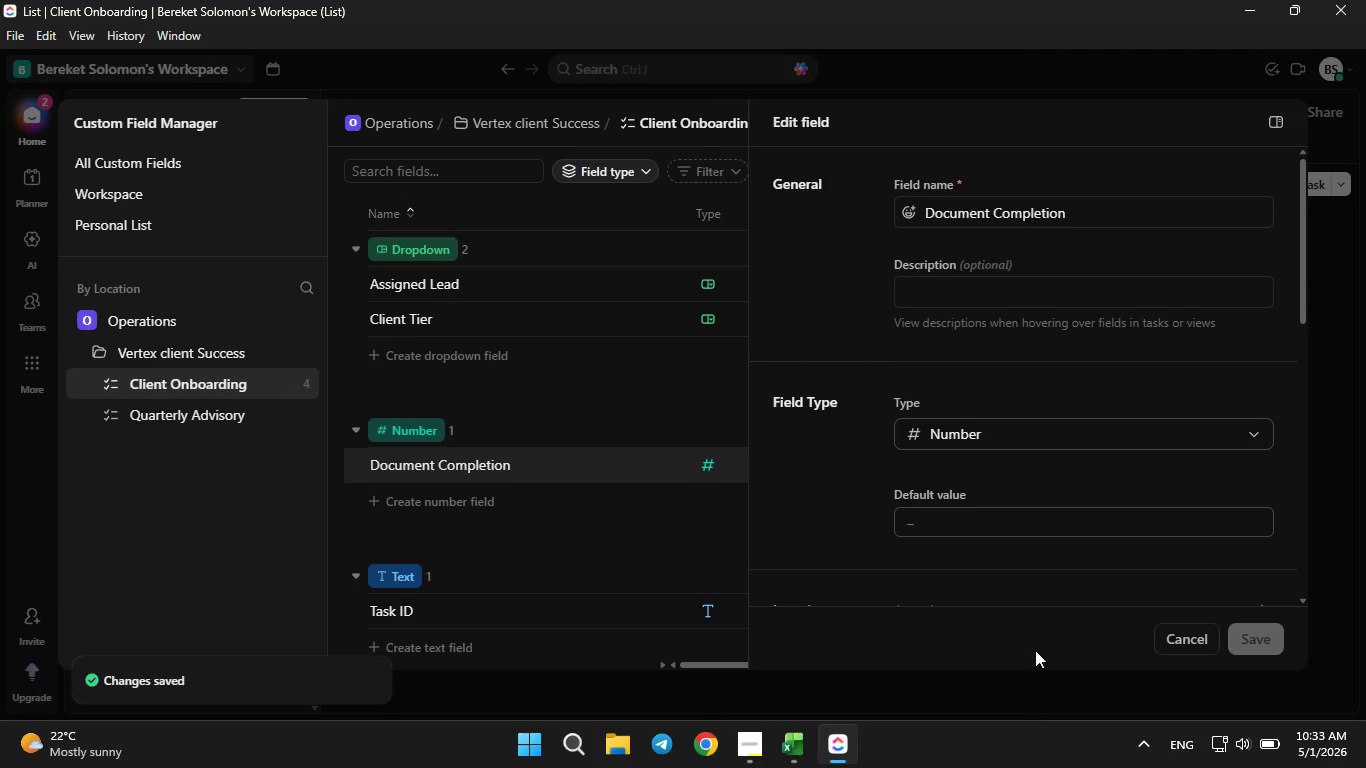 
wait(5.28)
 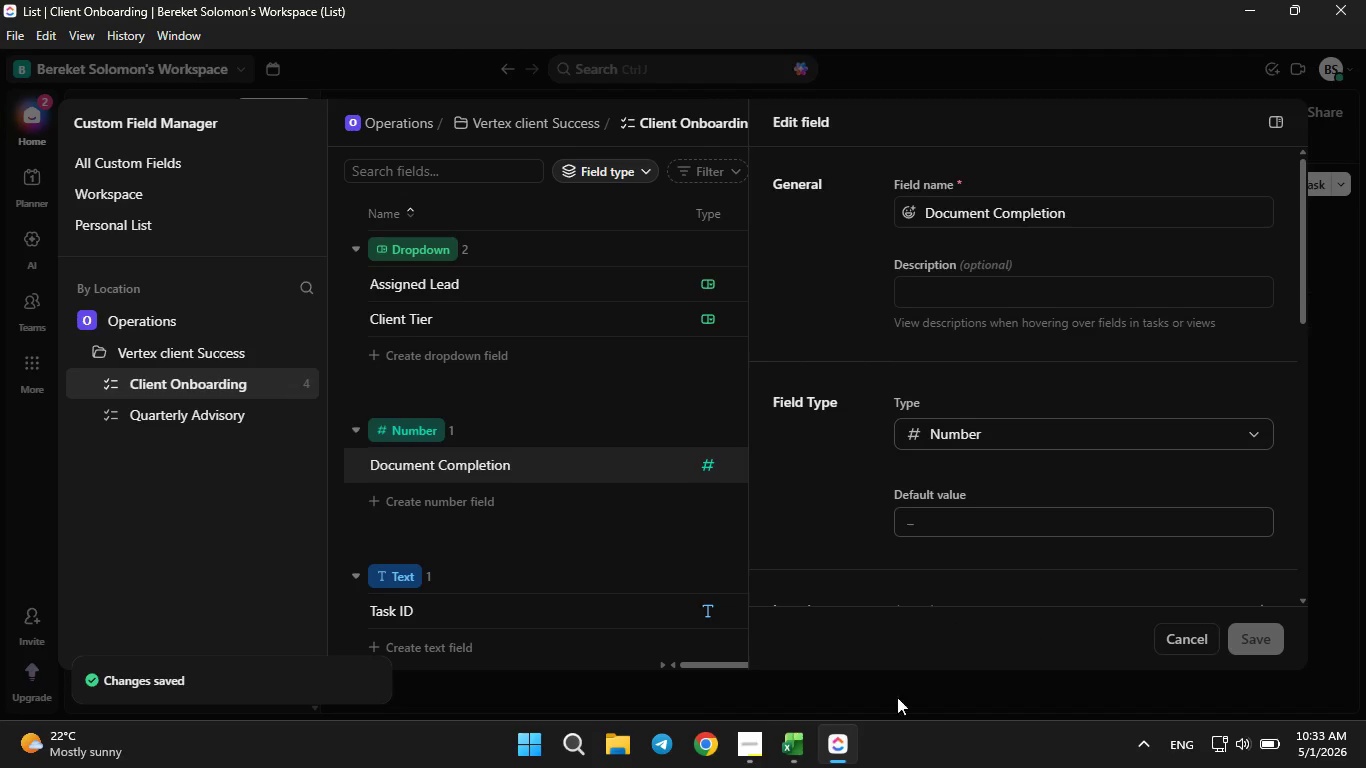 
scroll: coordinate [869, 533], scroll_direction: down, amount: 3.0
 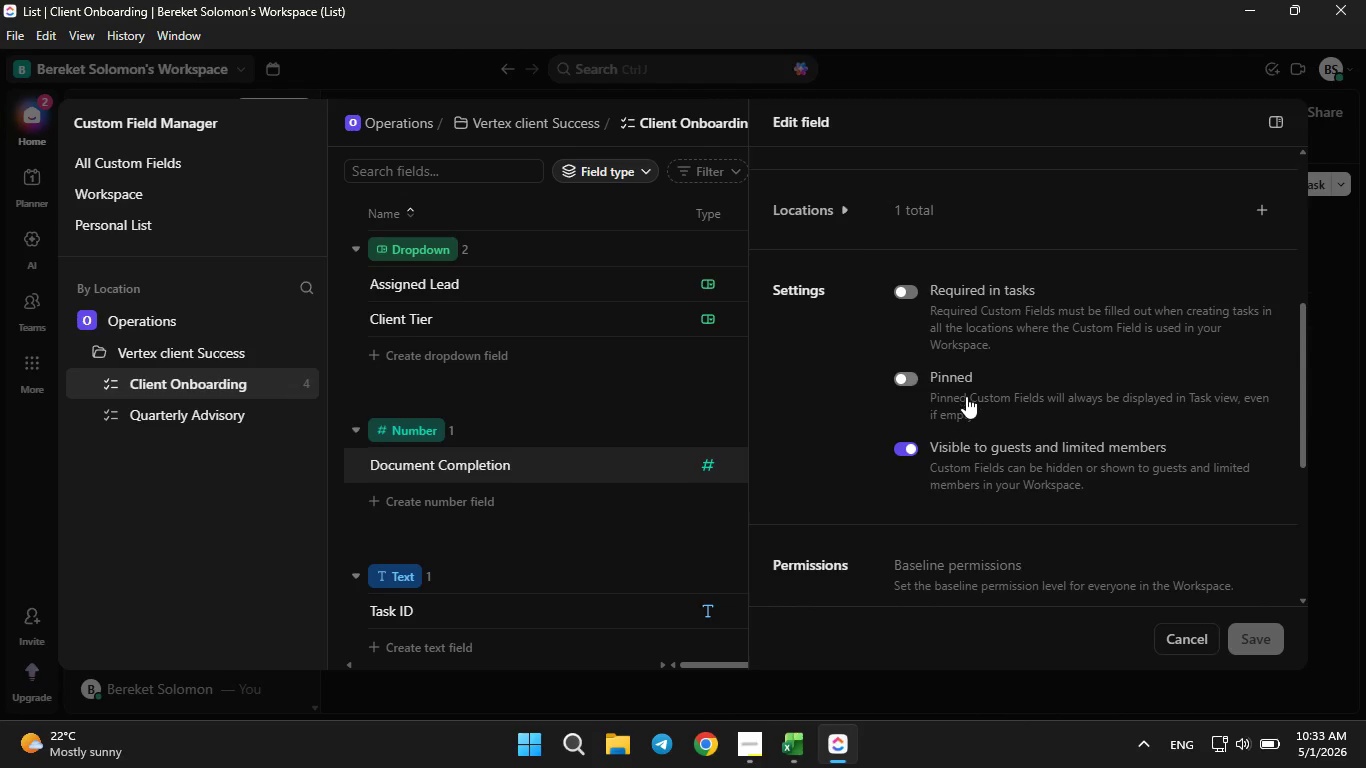 
scroll: coordinate [966, 392], scroll_direction: up, amount: 3.0
 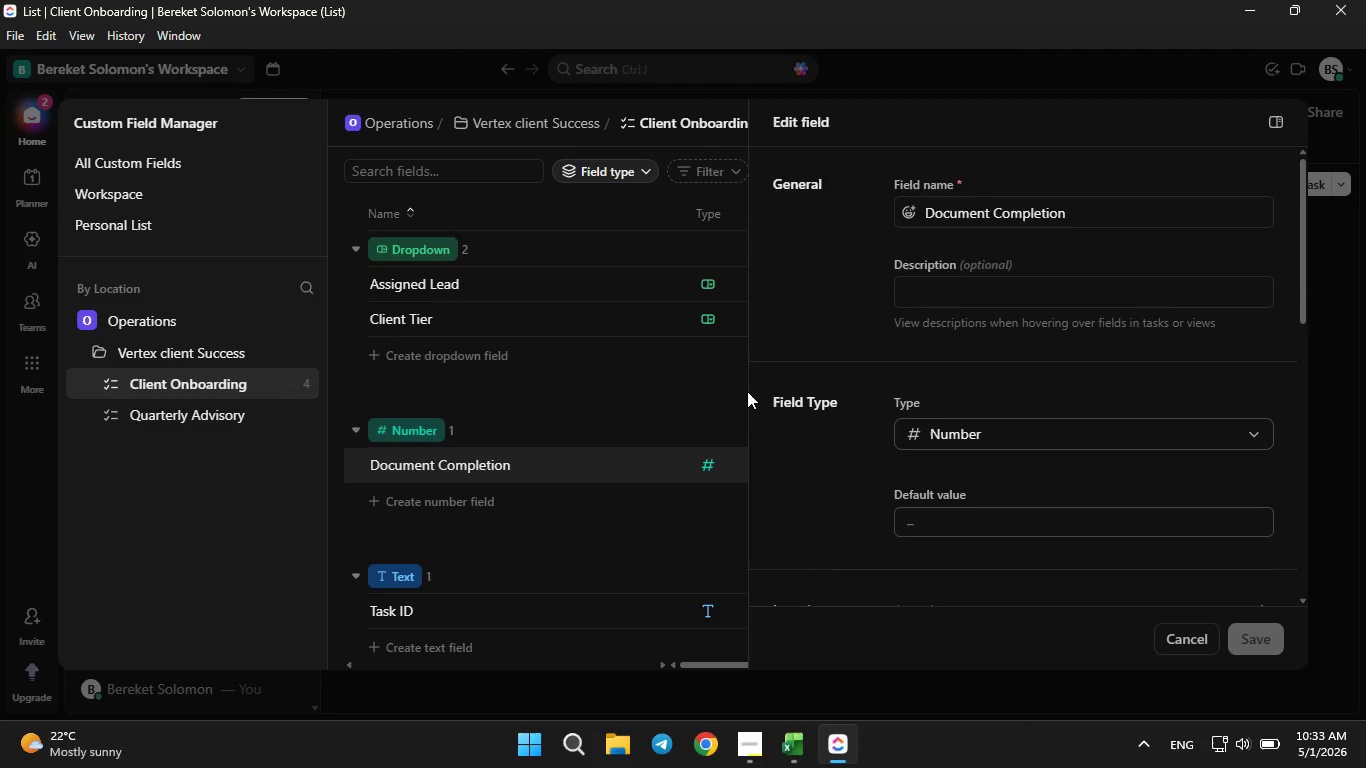 
left_click([724, 386])
 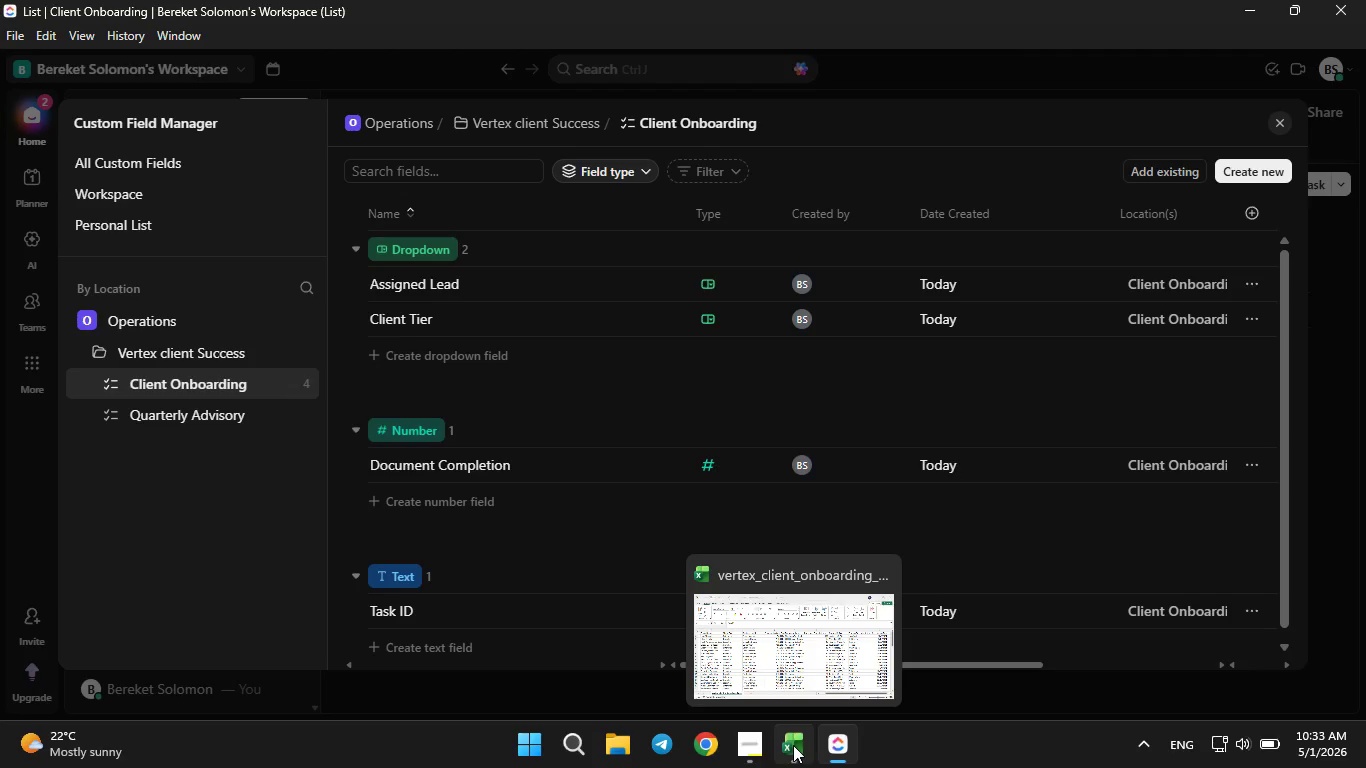 
left_click([793, 745])
 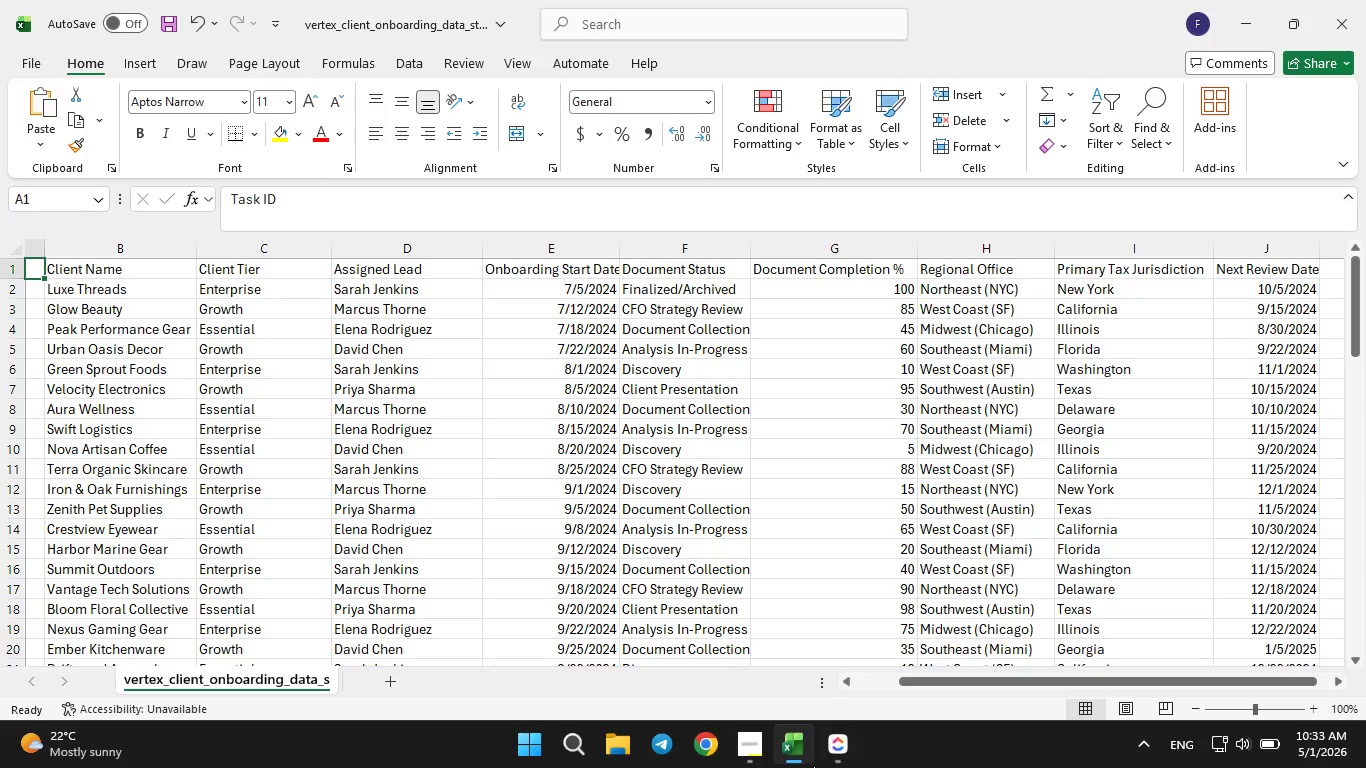 
left_click([831, 753])
 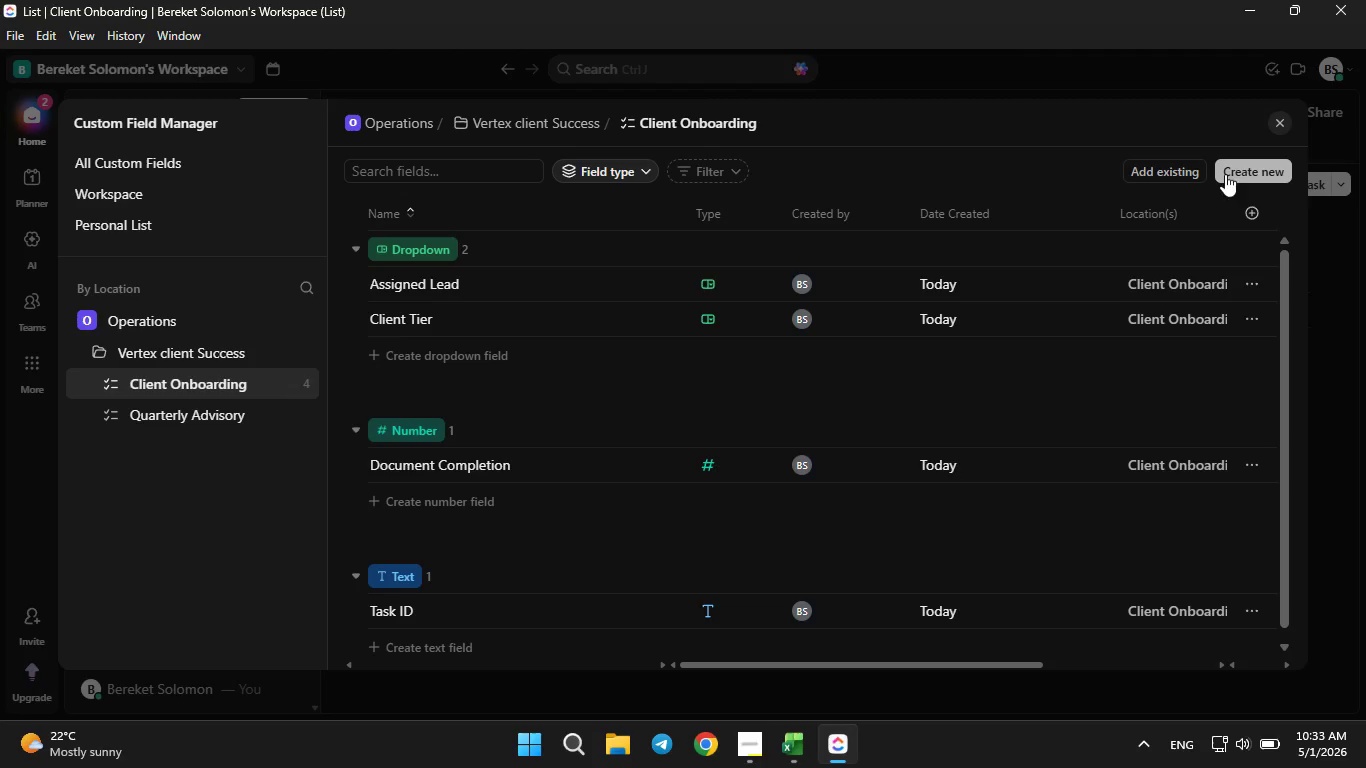 
left_click([1236, 156])
 